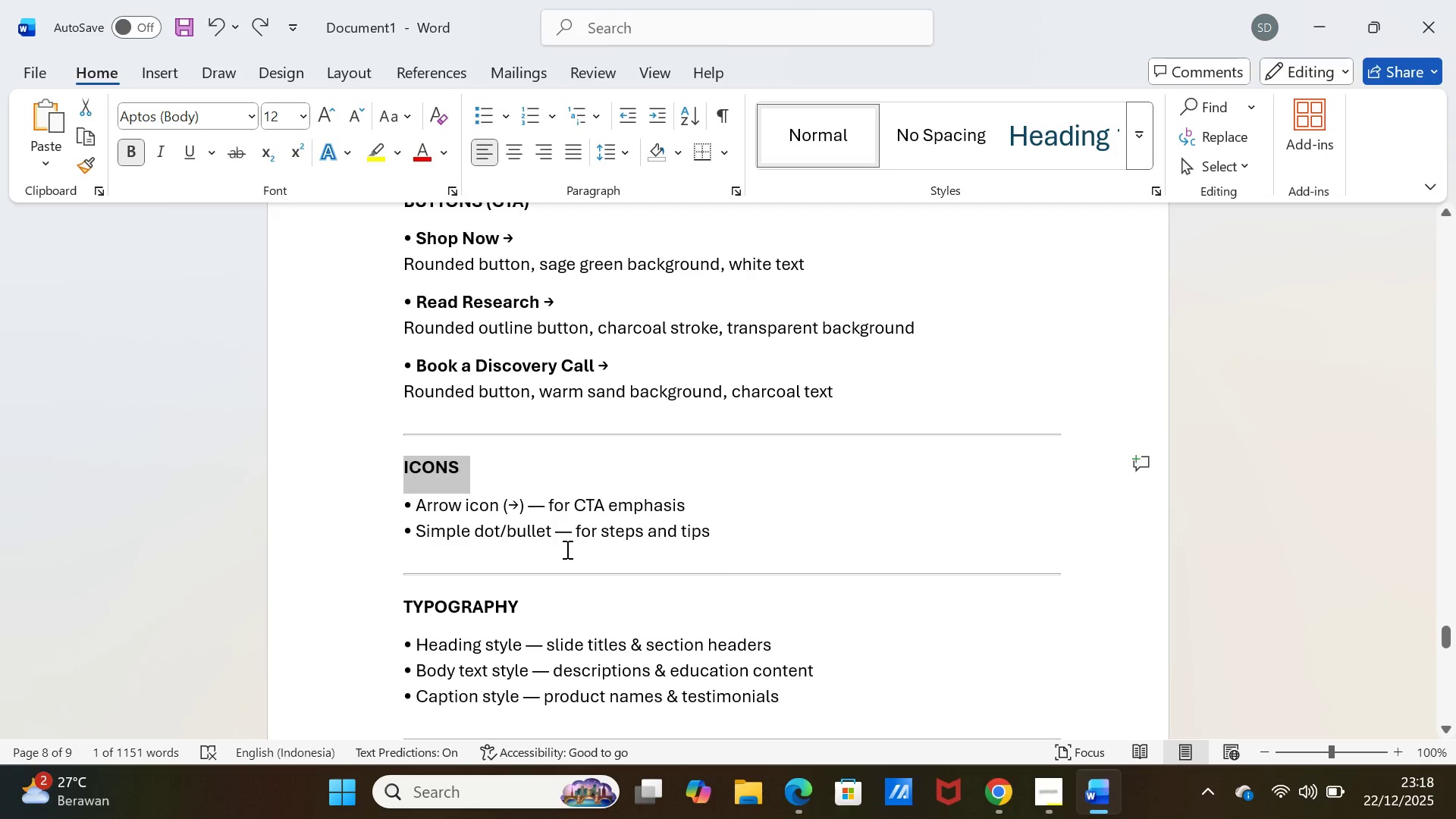 
wait(6.75)
 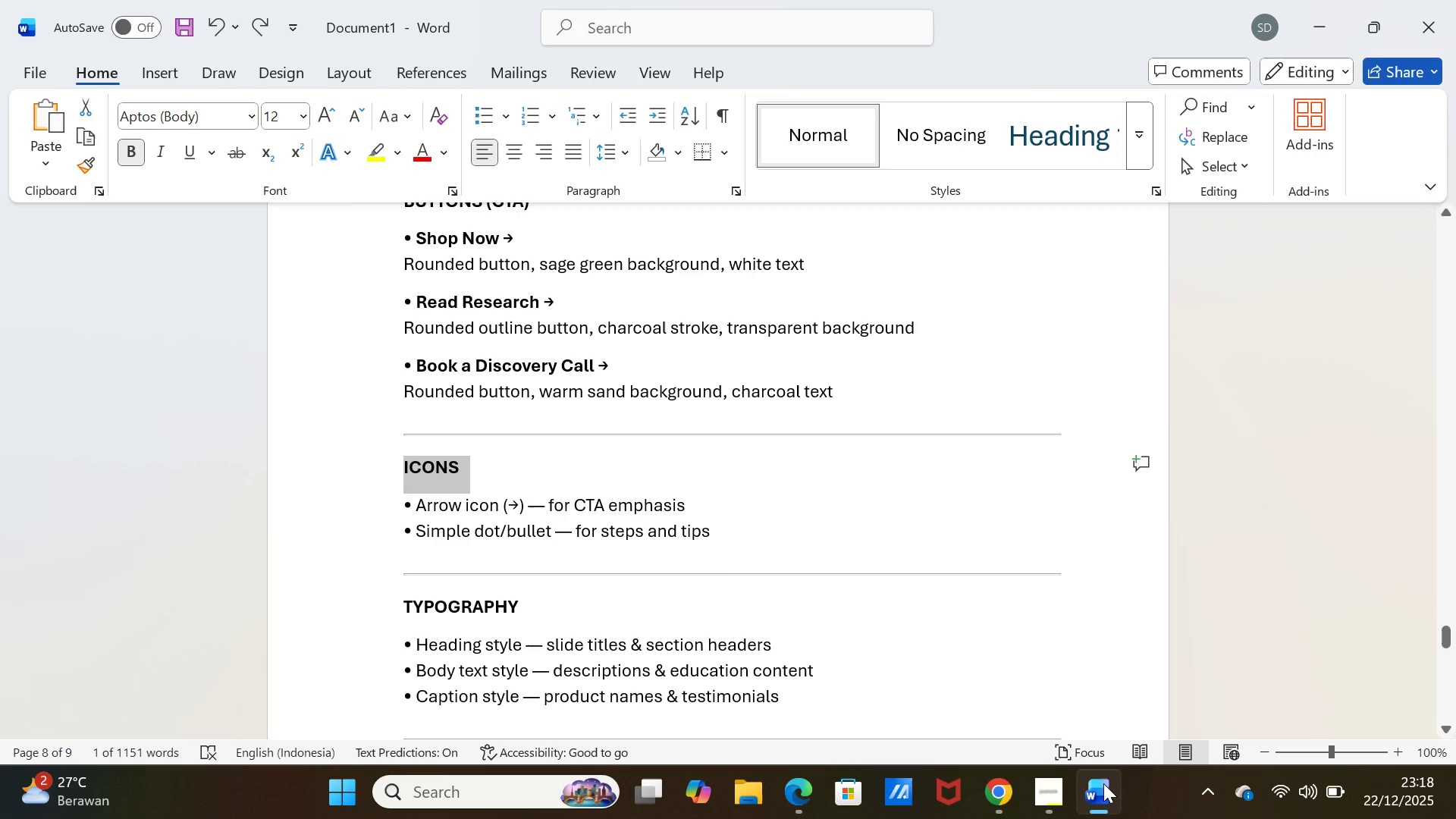 
scroll: coordinate [878, 531], scroll_direction: down, amount: 1.0
 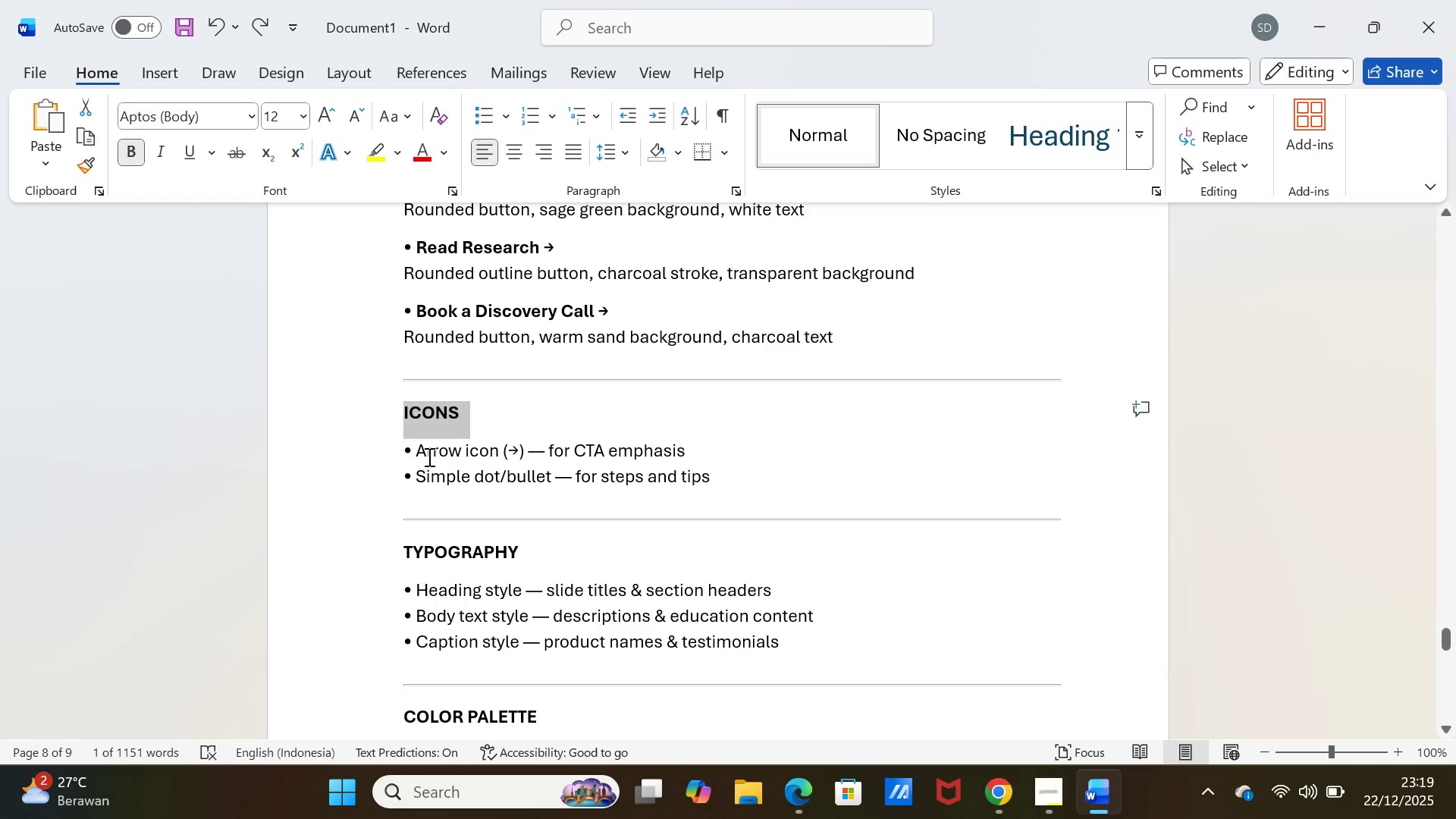 
left_click_drag(start_coordinate=[418, 451], to_coordinate=[497, 450])
 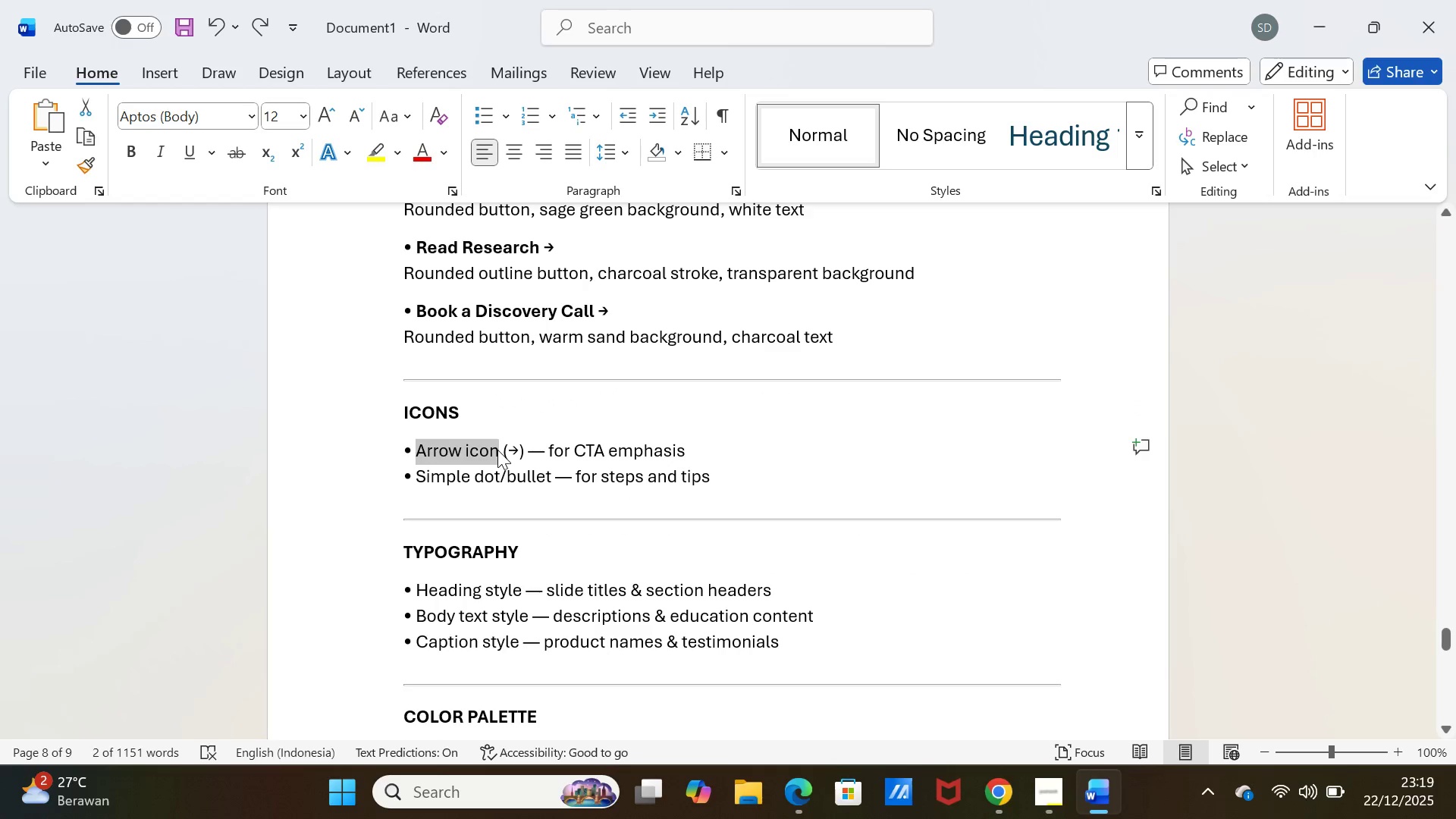 
key(Control+C)
 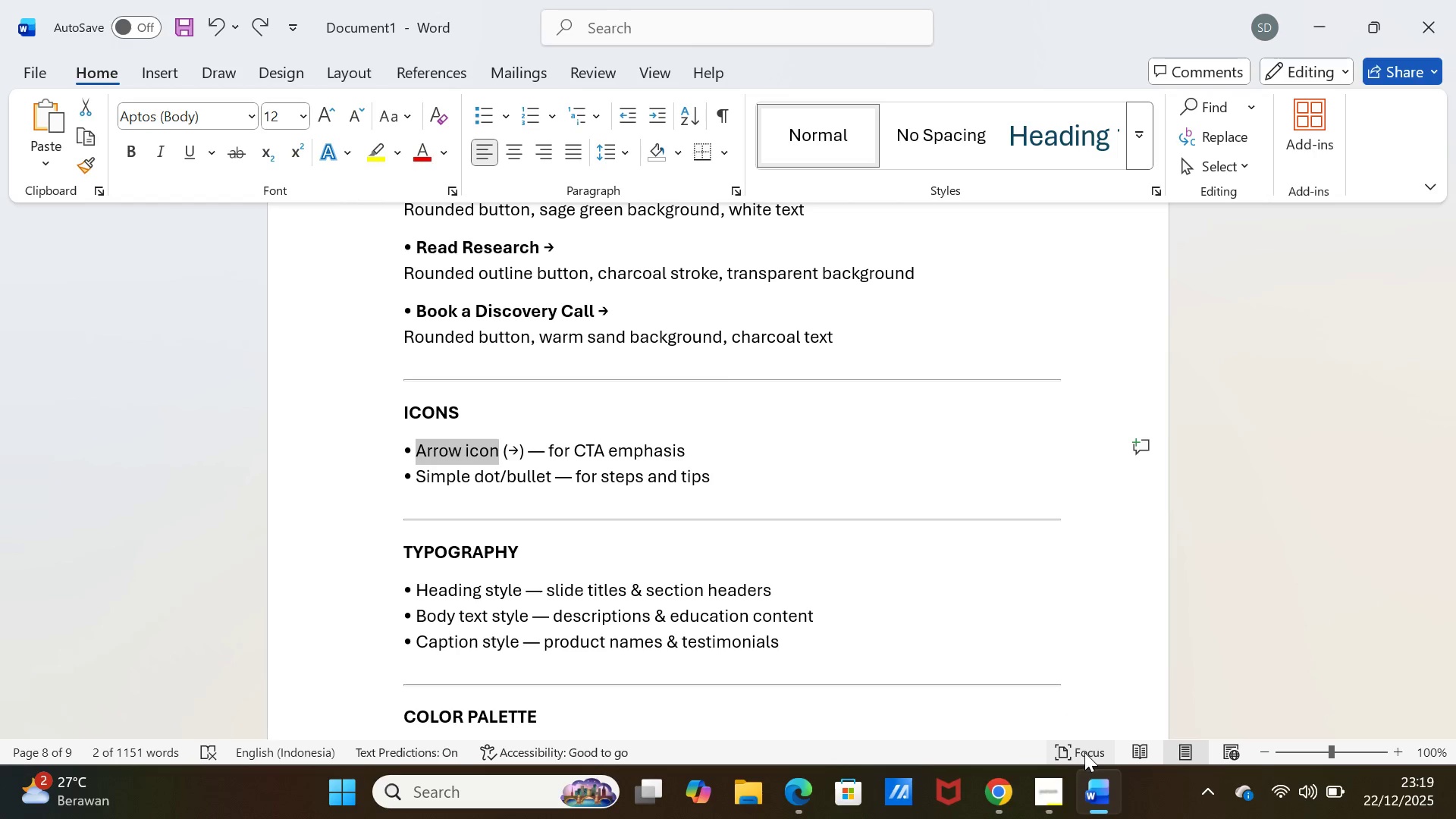 
left_click([1100, 789])
 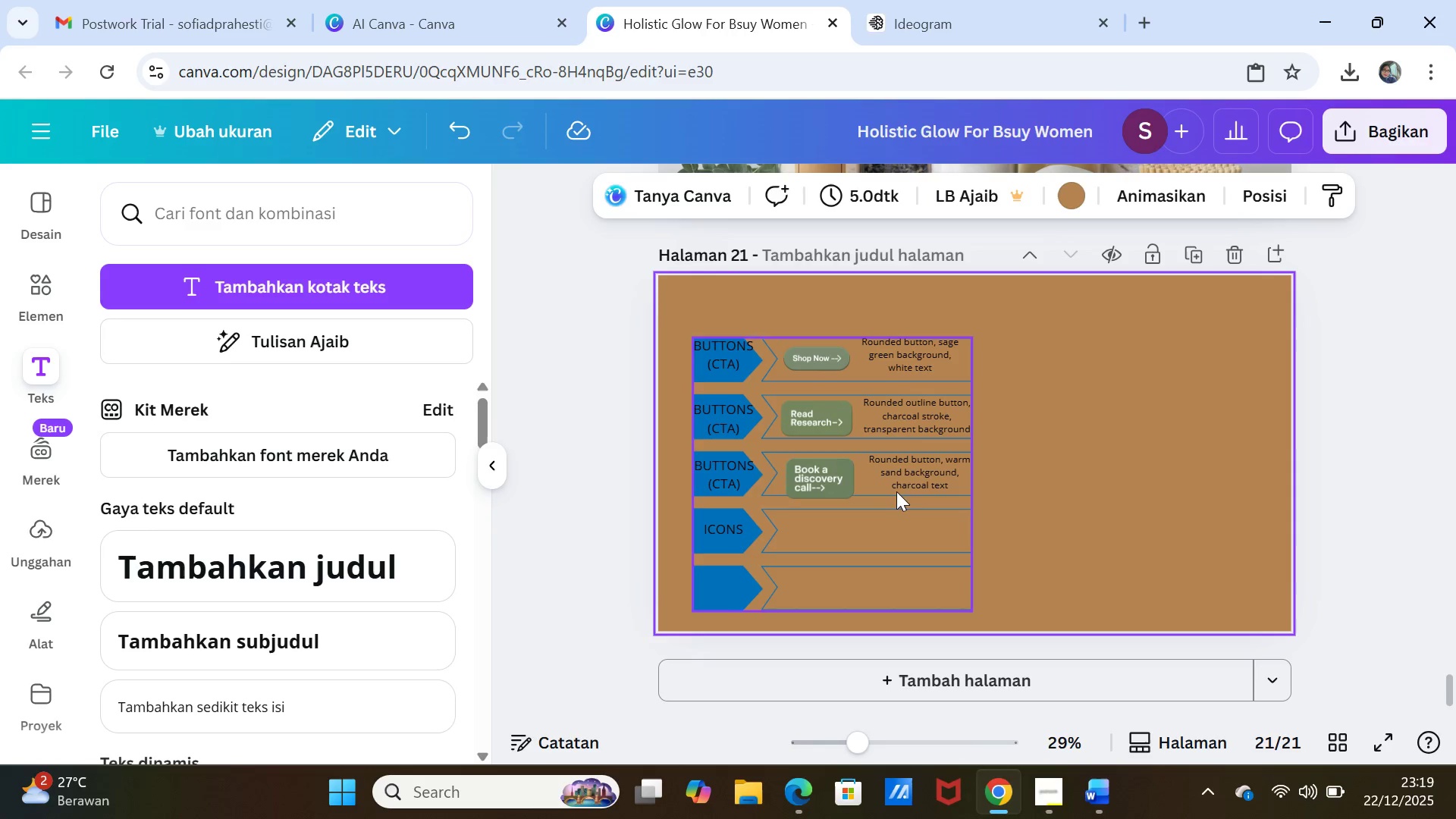 
left_click([900, 477])
 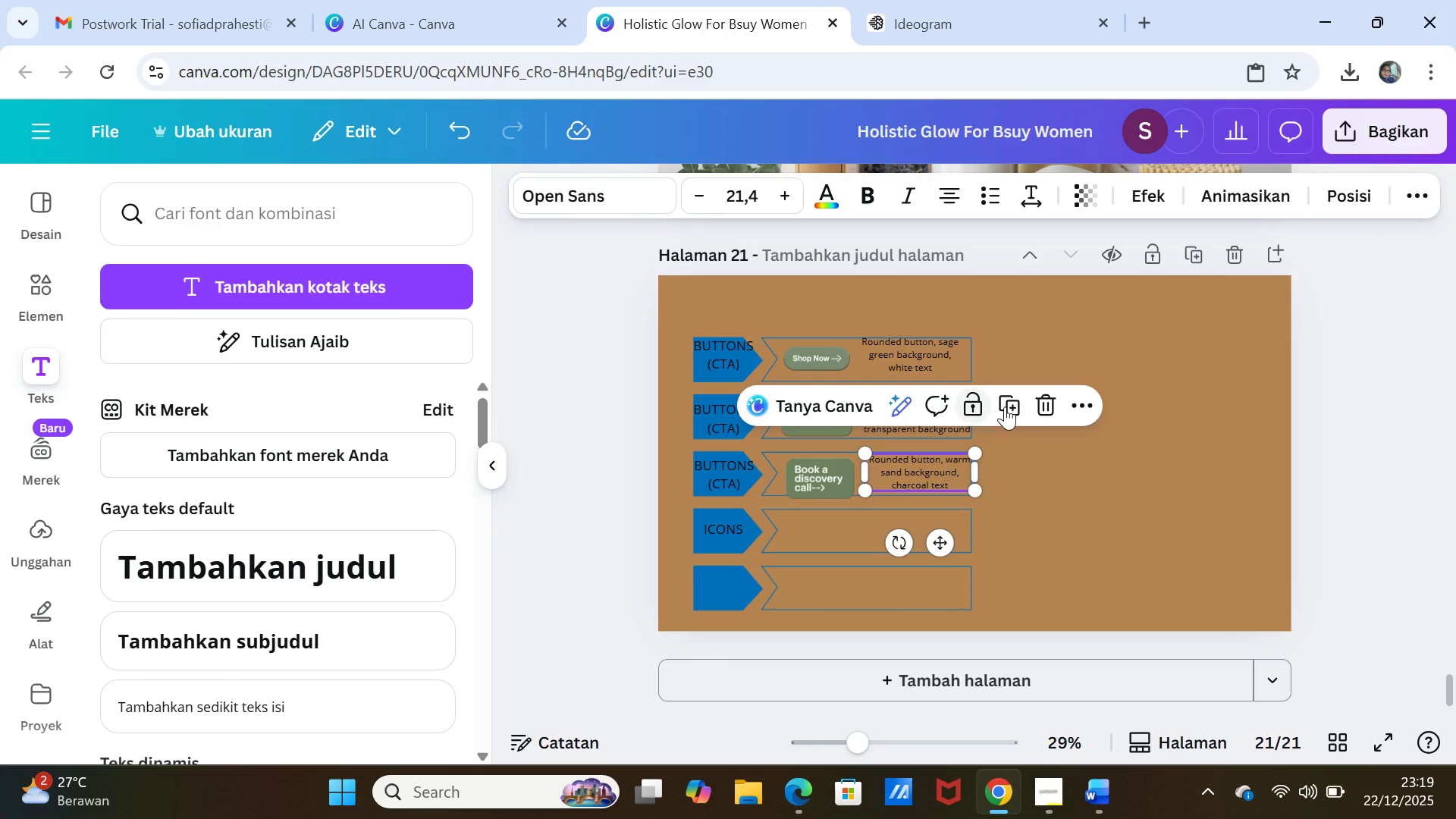 
left_click([1017, 403])
 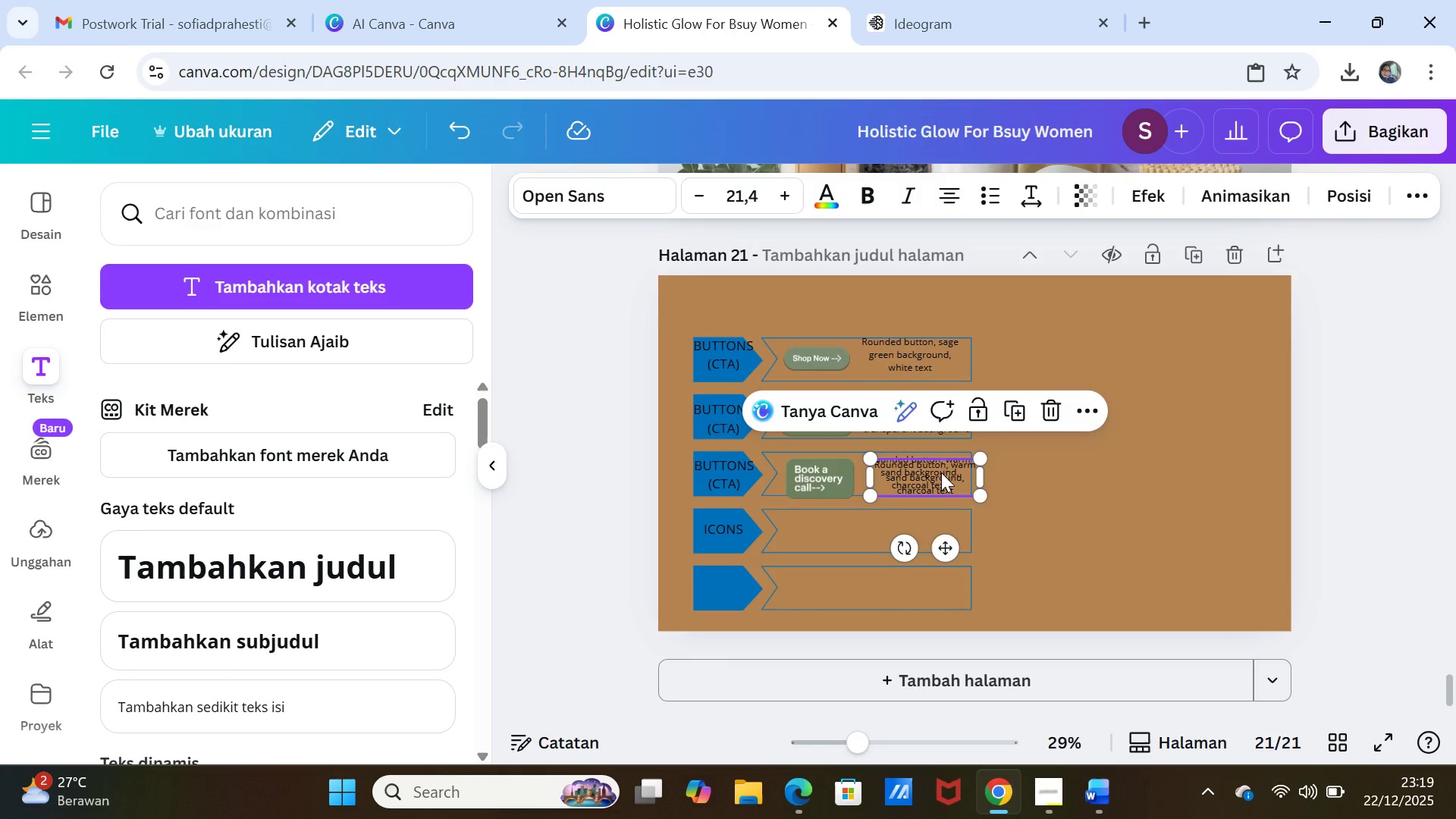 
left_click_drag(start_coordinate=[941, 472], to_coordinate=[933, 522])
 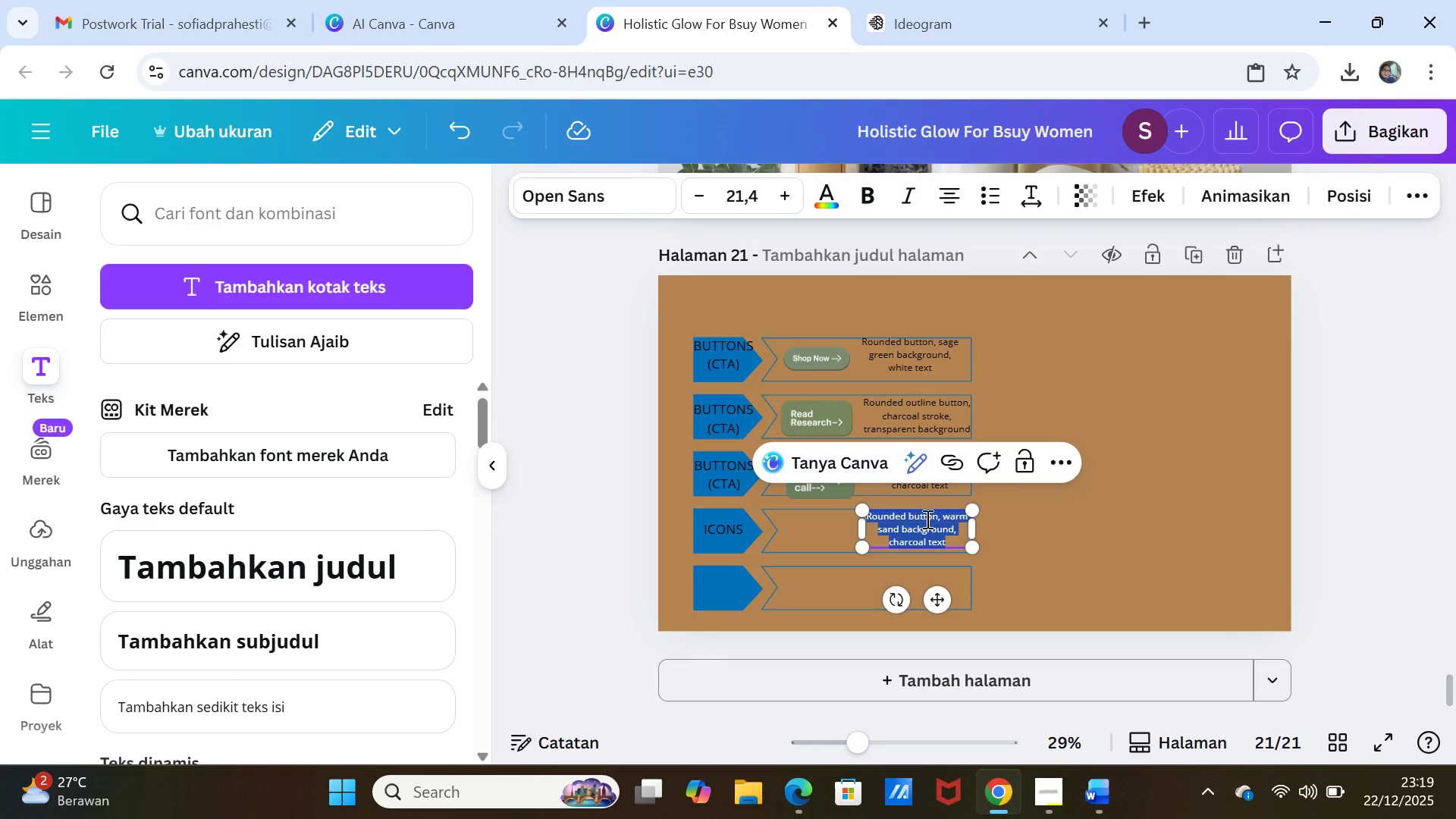 
double_click([925, 518])
 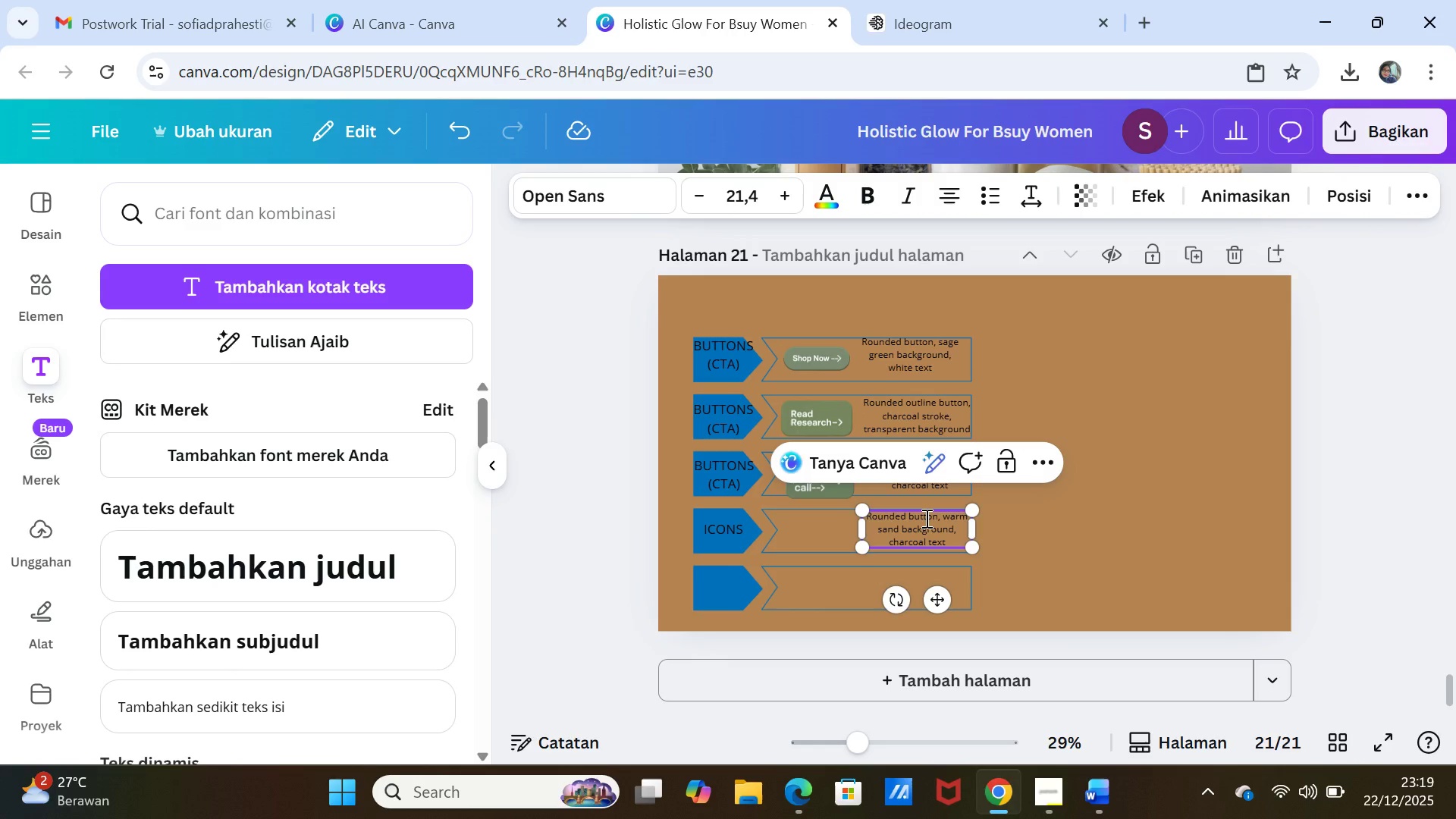 
double_click([925, 518])
 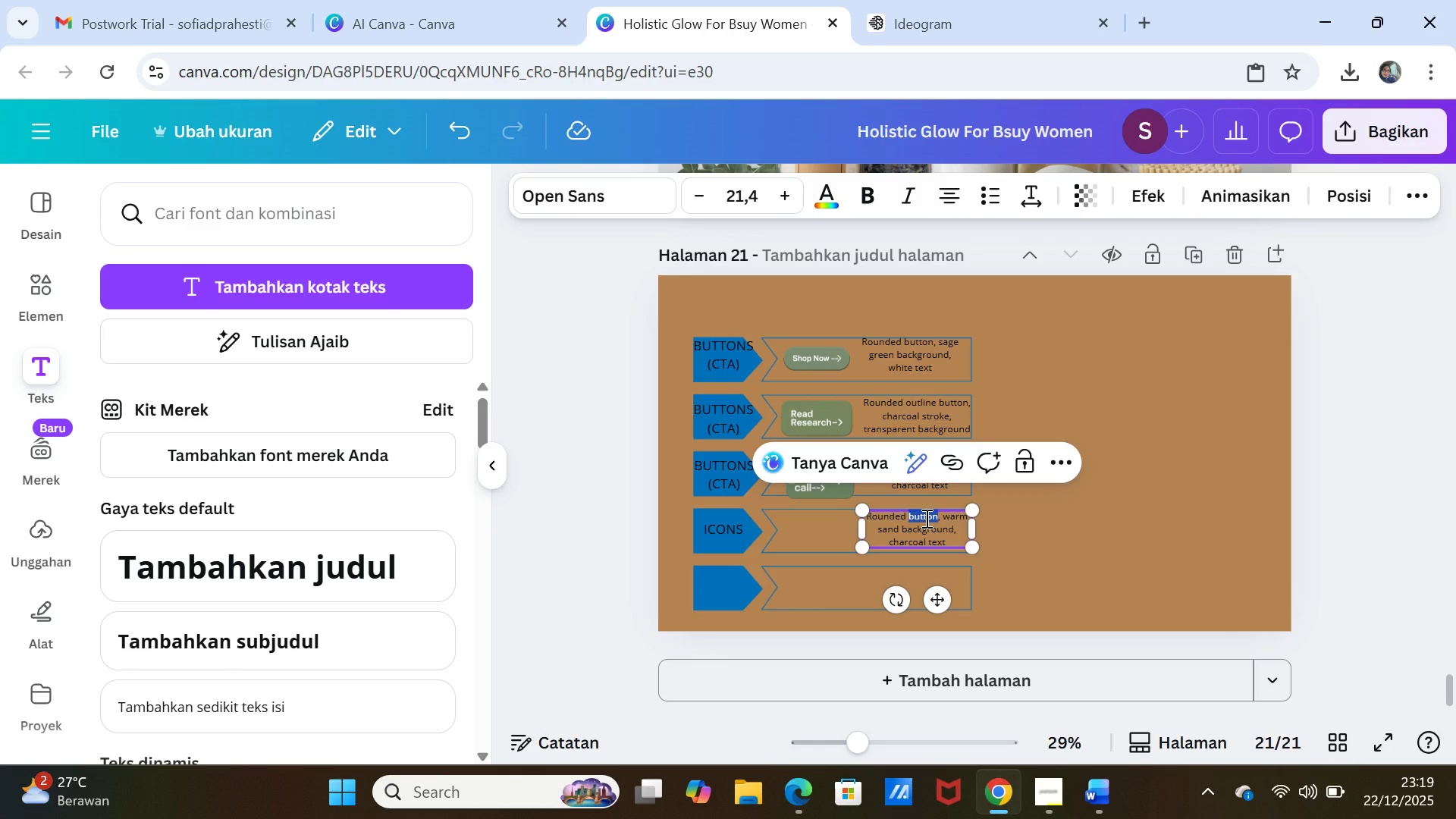 
triple_click([925, 518])
 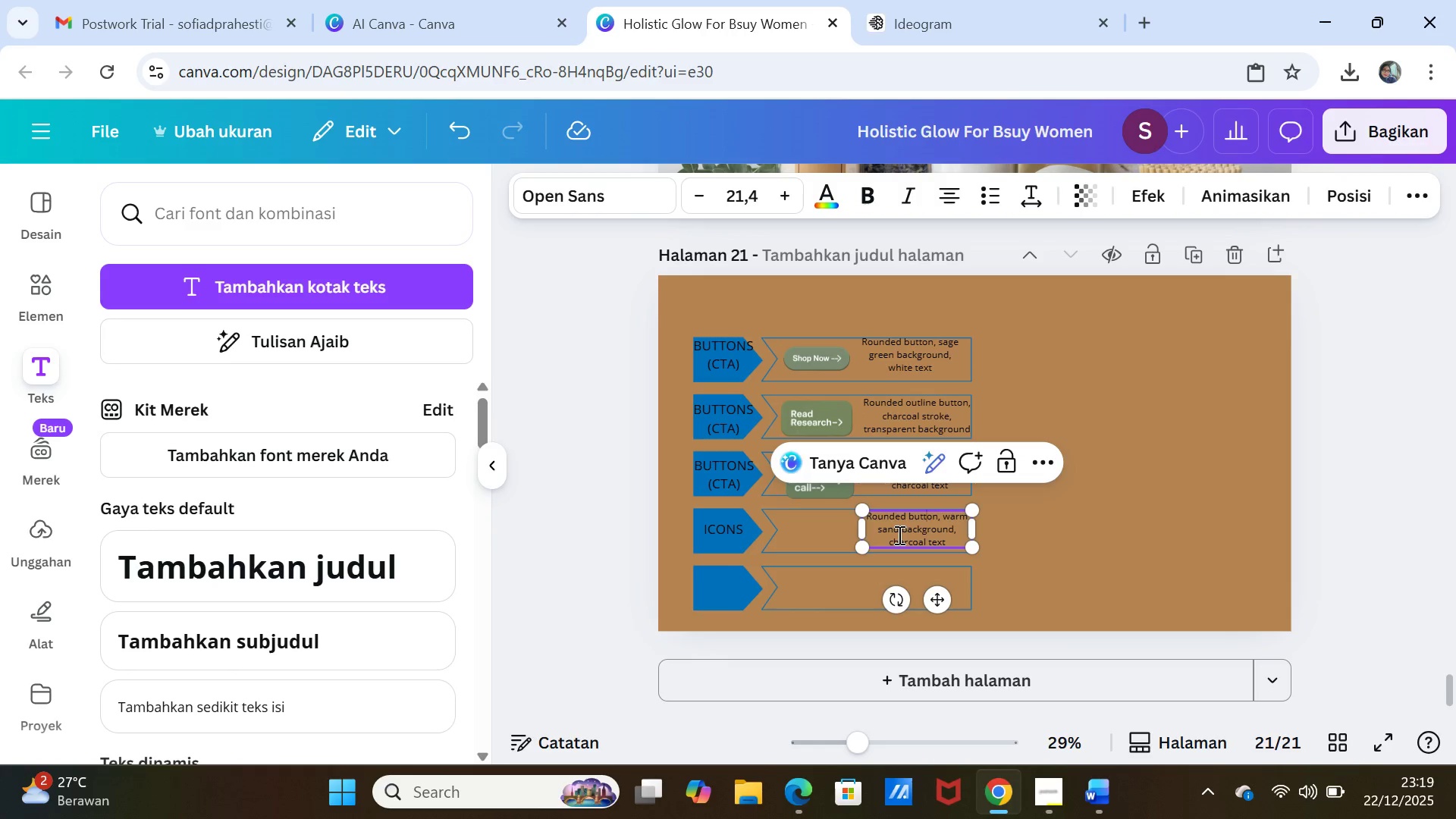 
double_click([898, 535])
 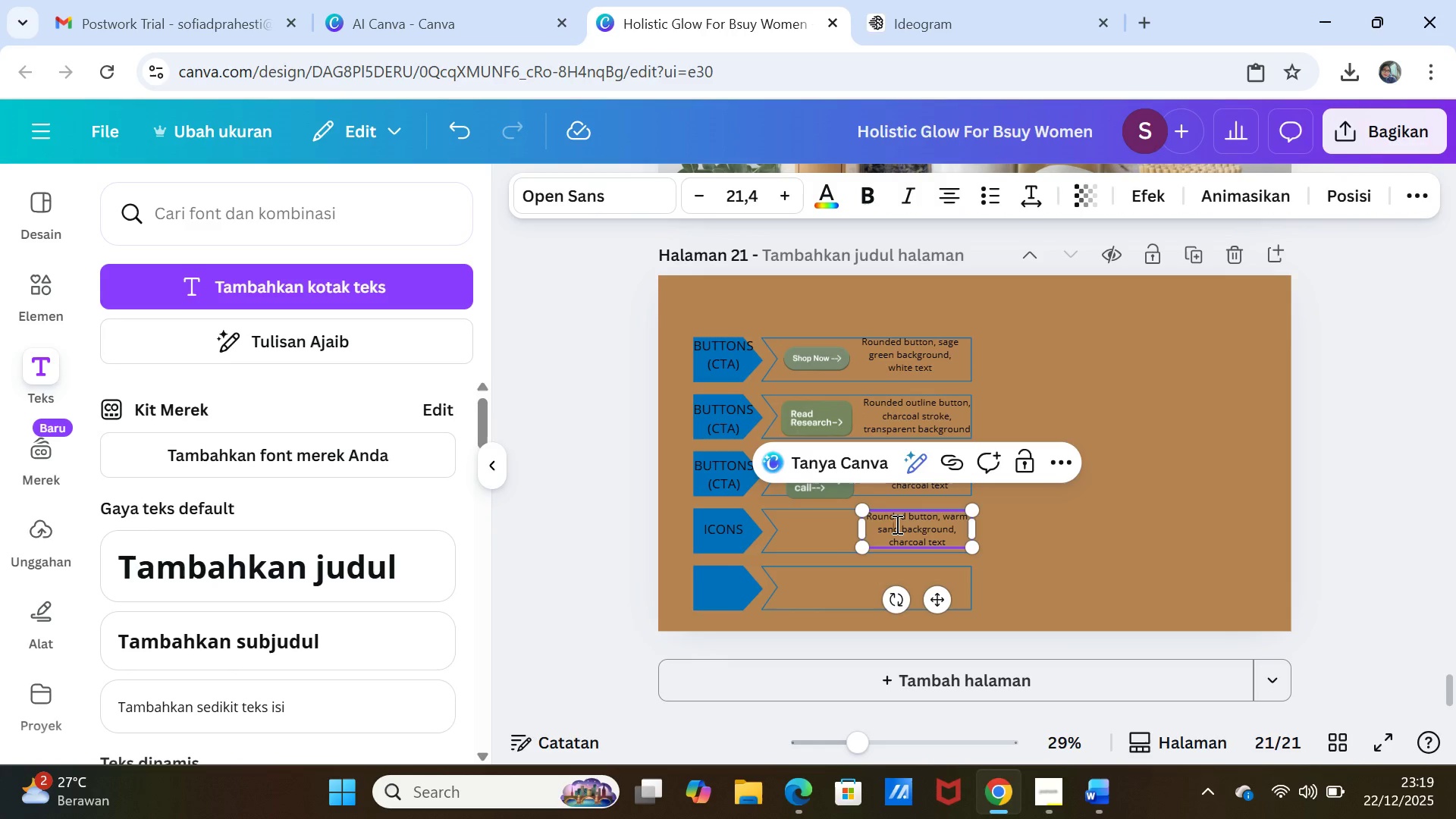 
double_click([896, 524])
 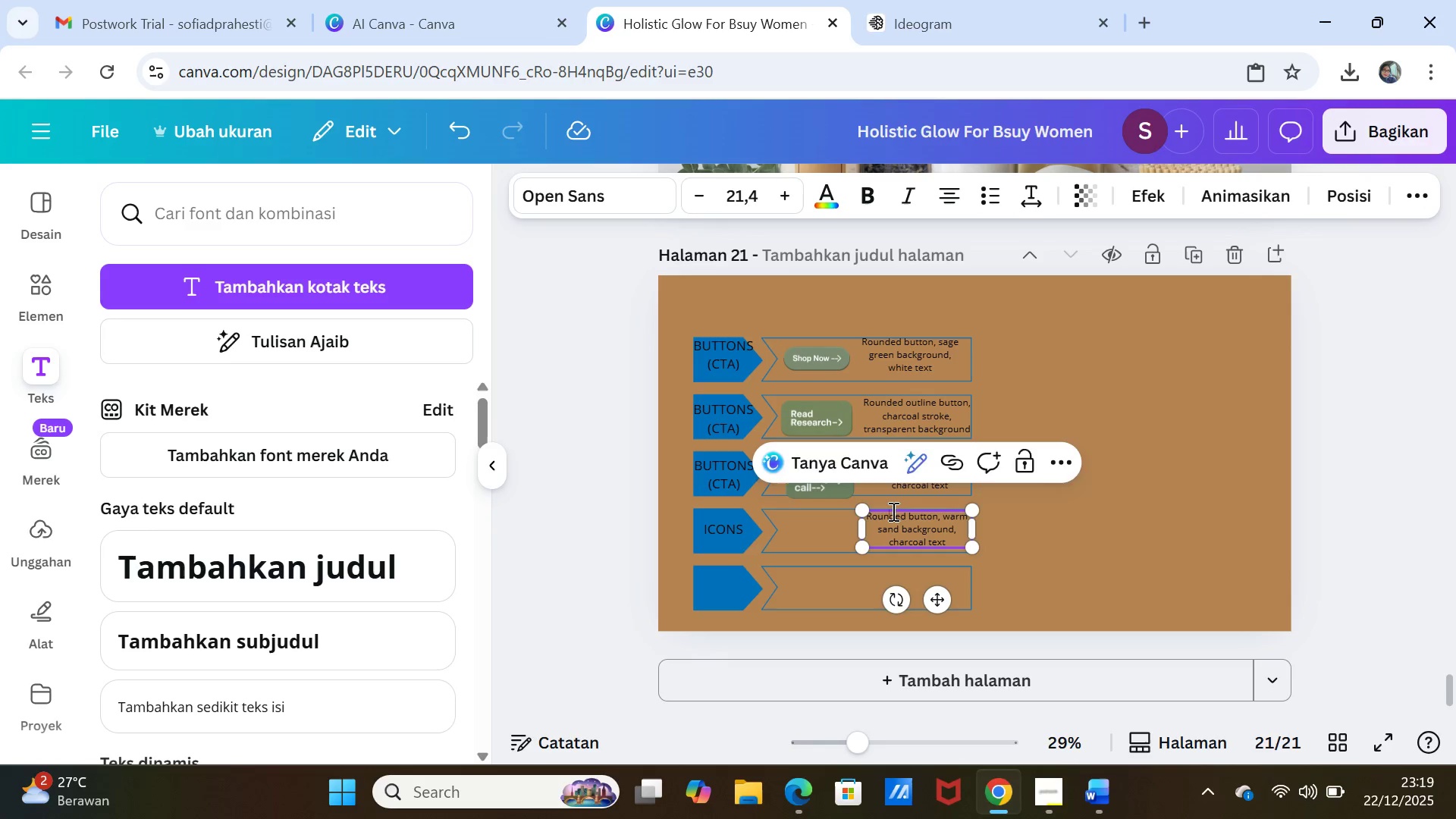 
double_click([892, 511])
 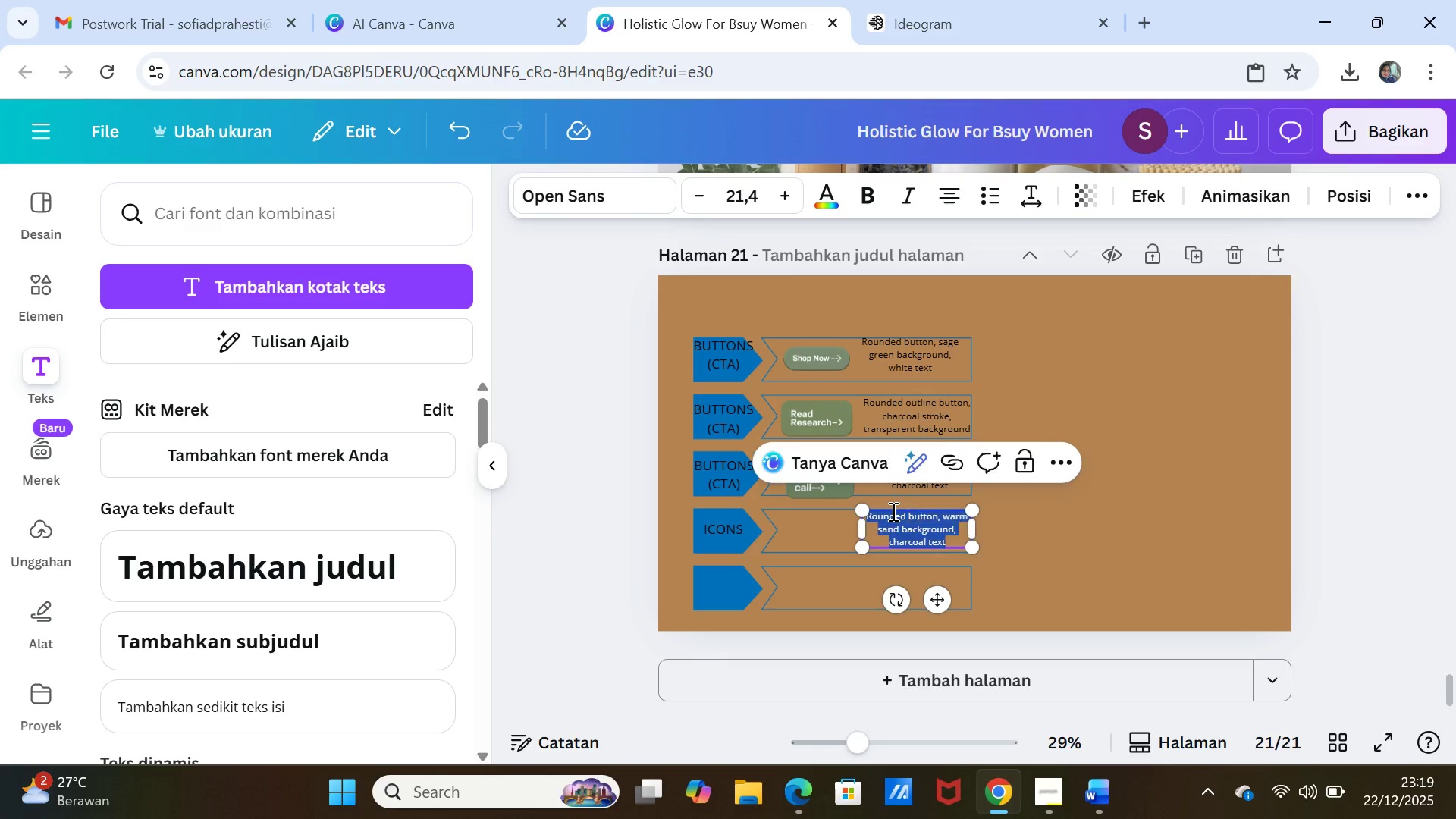 
triple_click([892, 511])
 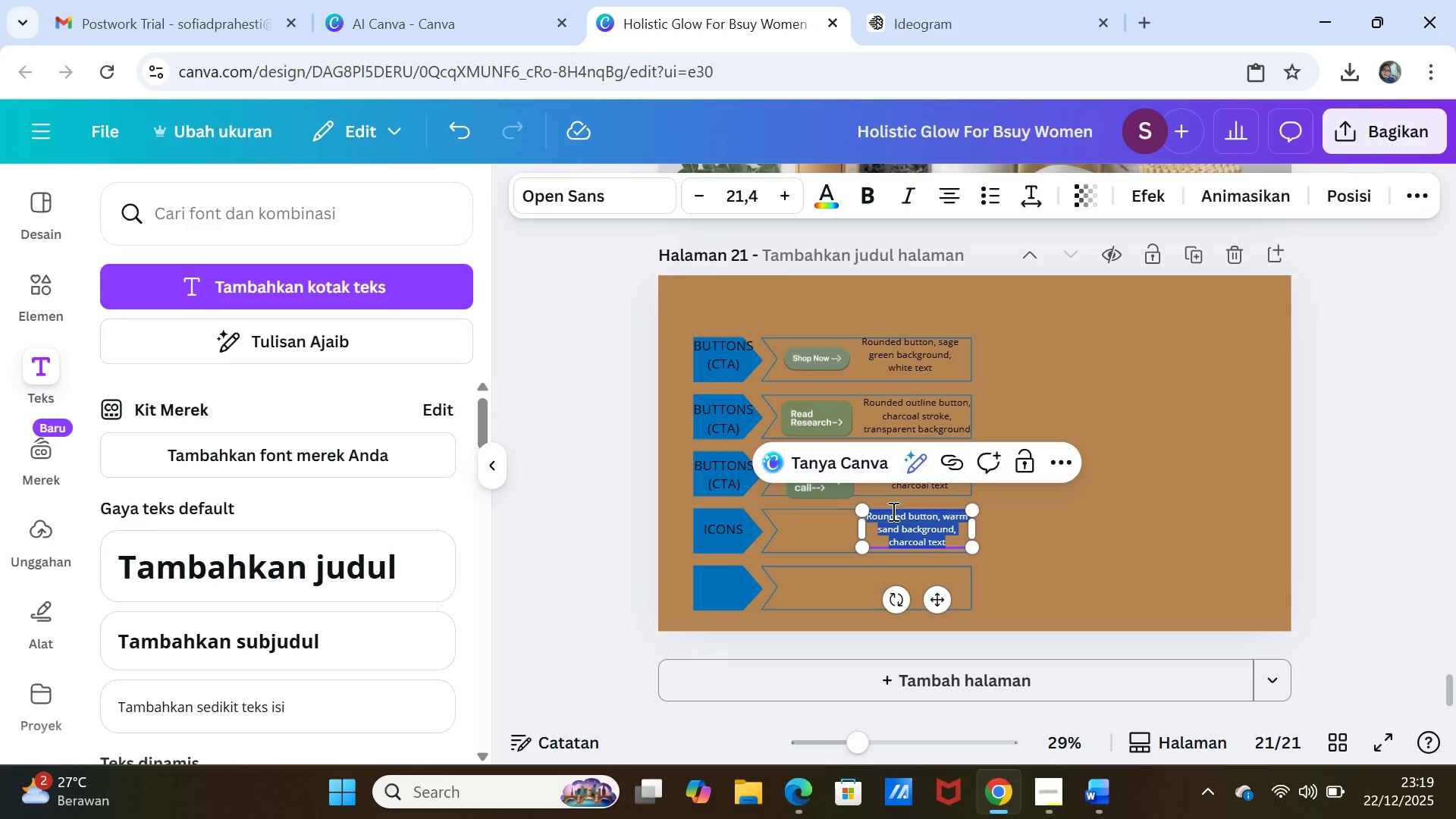 
key(Control+V)
 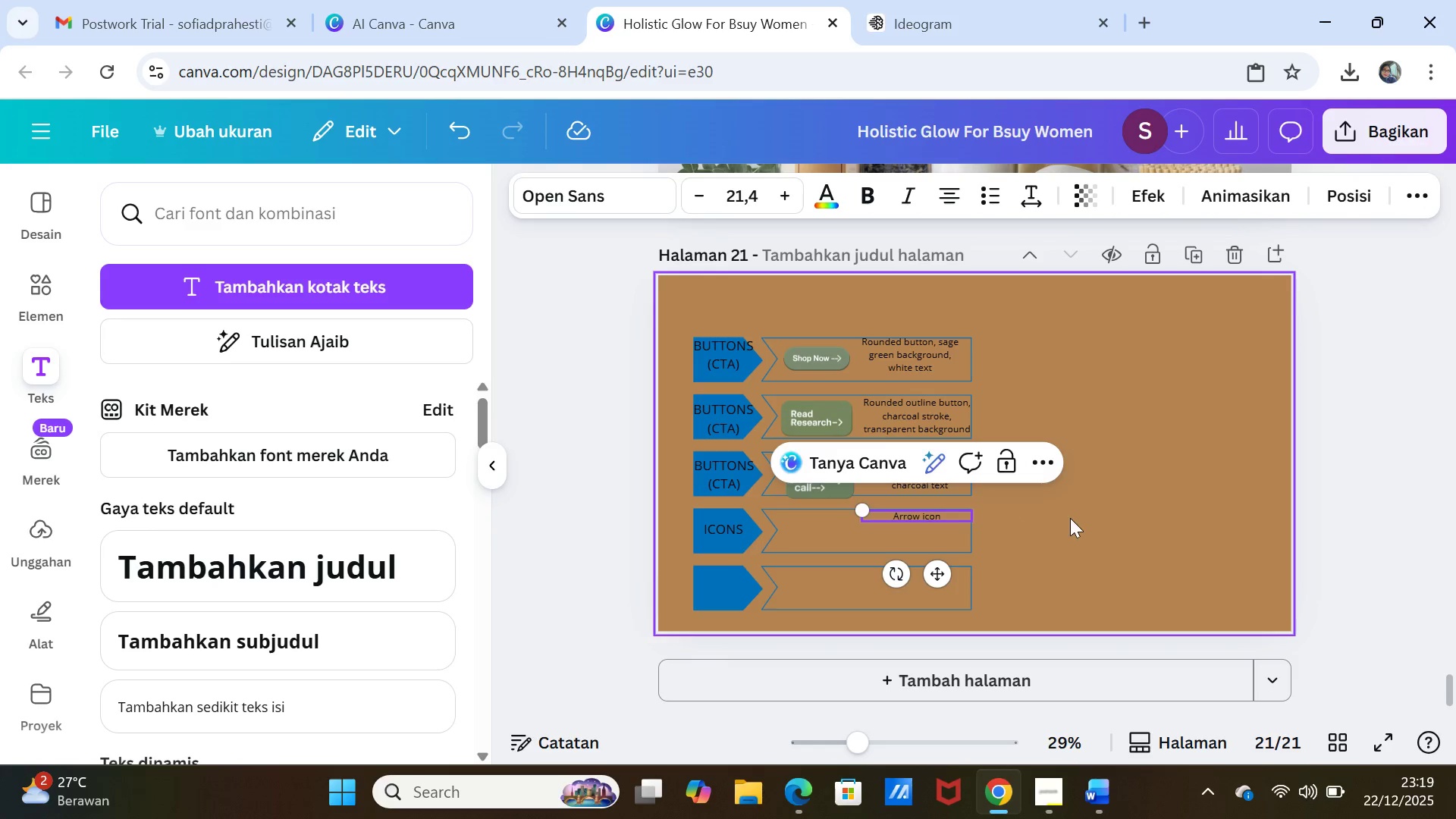 
left_click([1072, 518])
 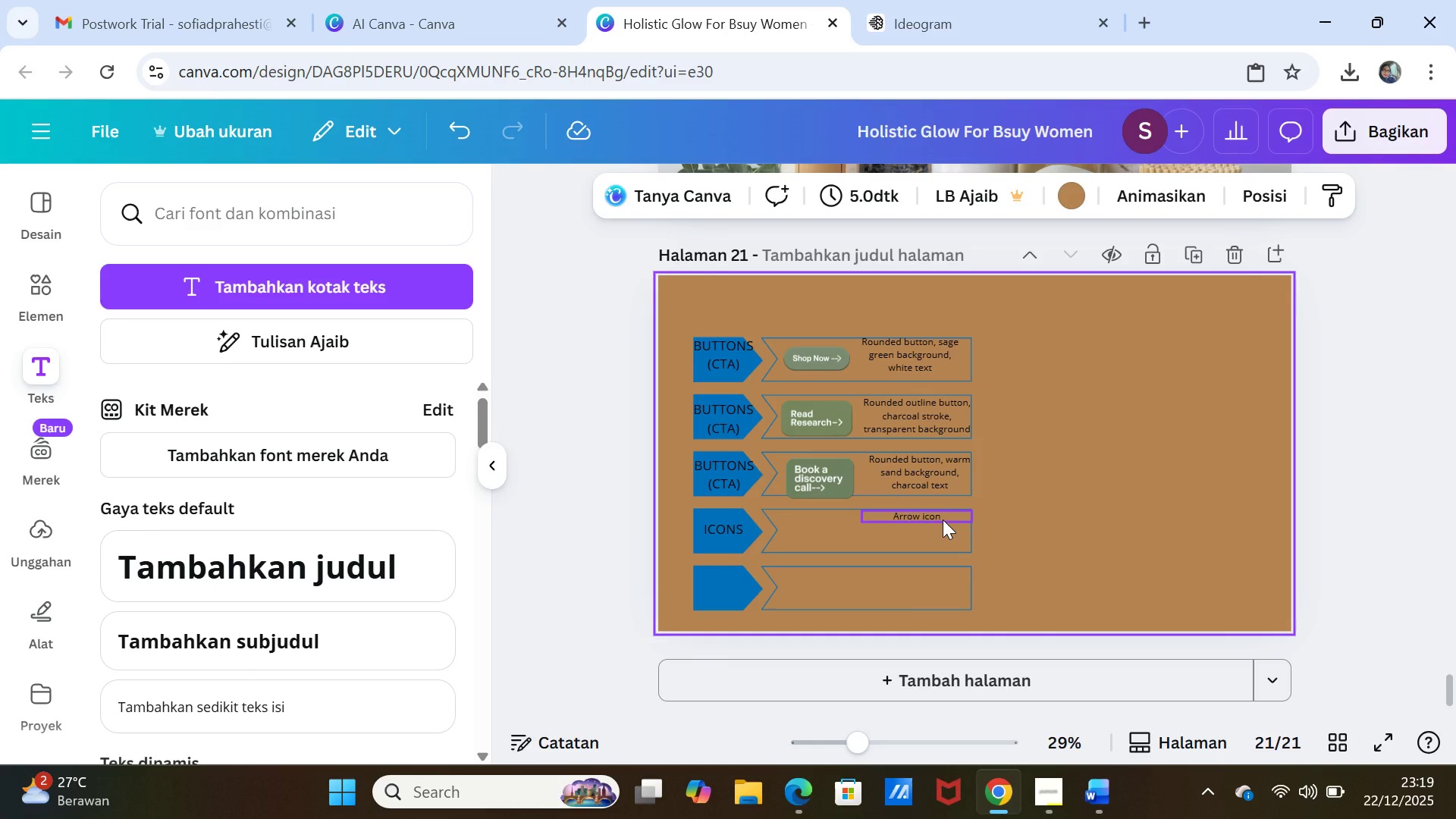 
left_click_drag(start_coordinate=[943, 519], to_coordinate=[943, 532])
 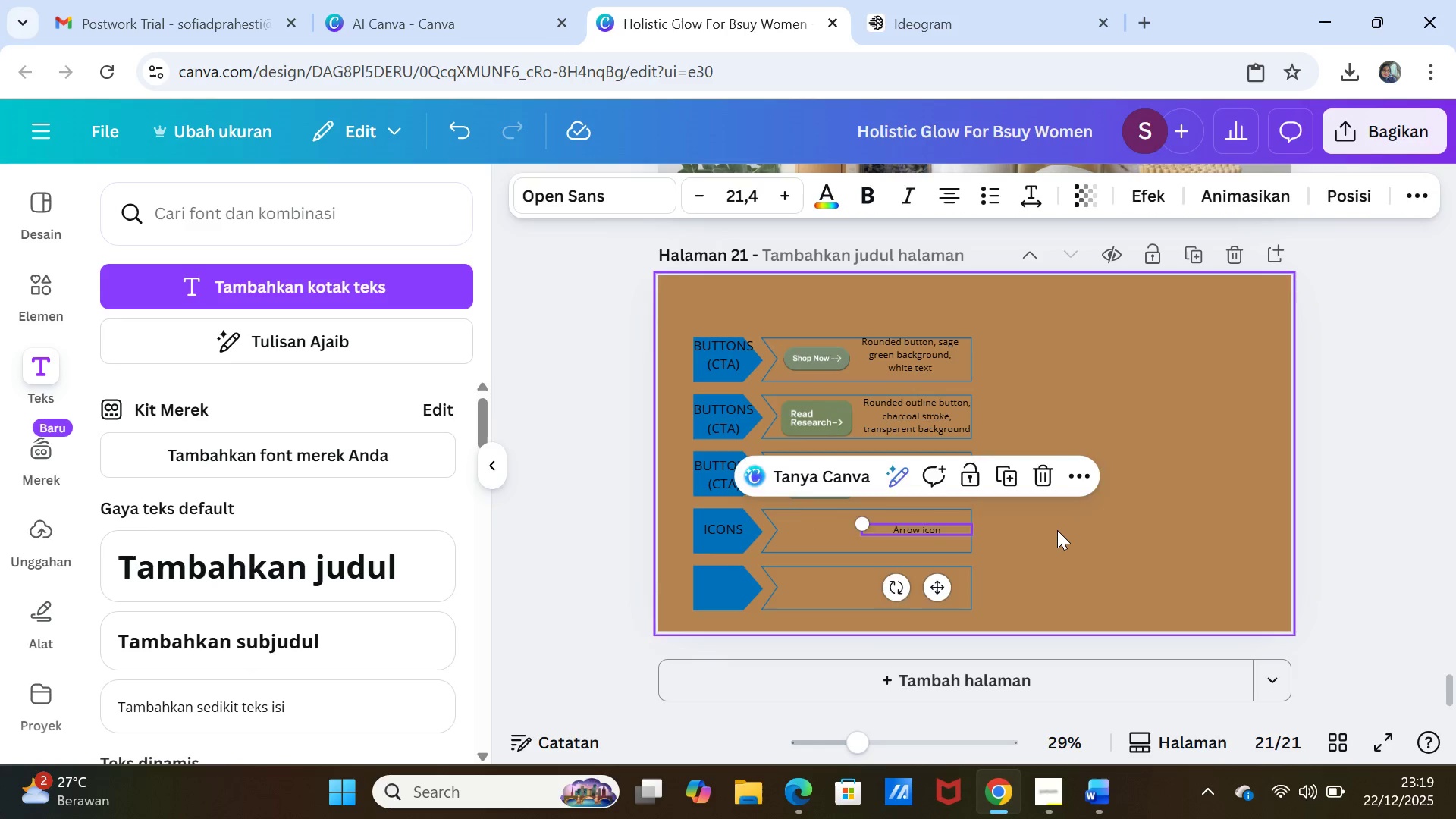 
left_click([1057, 530])
 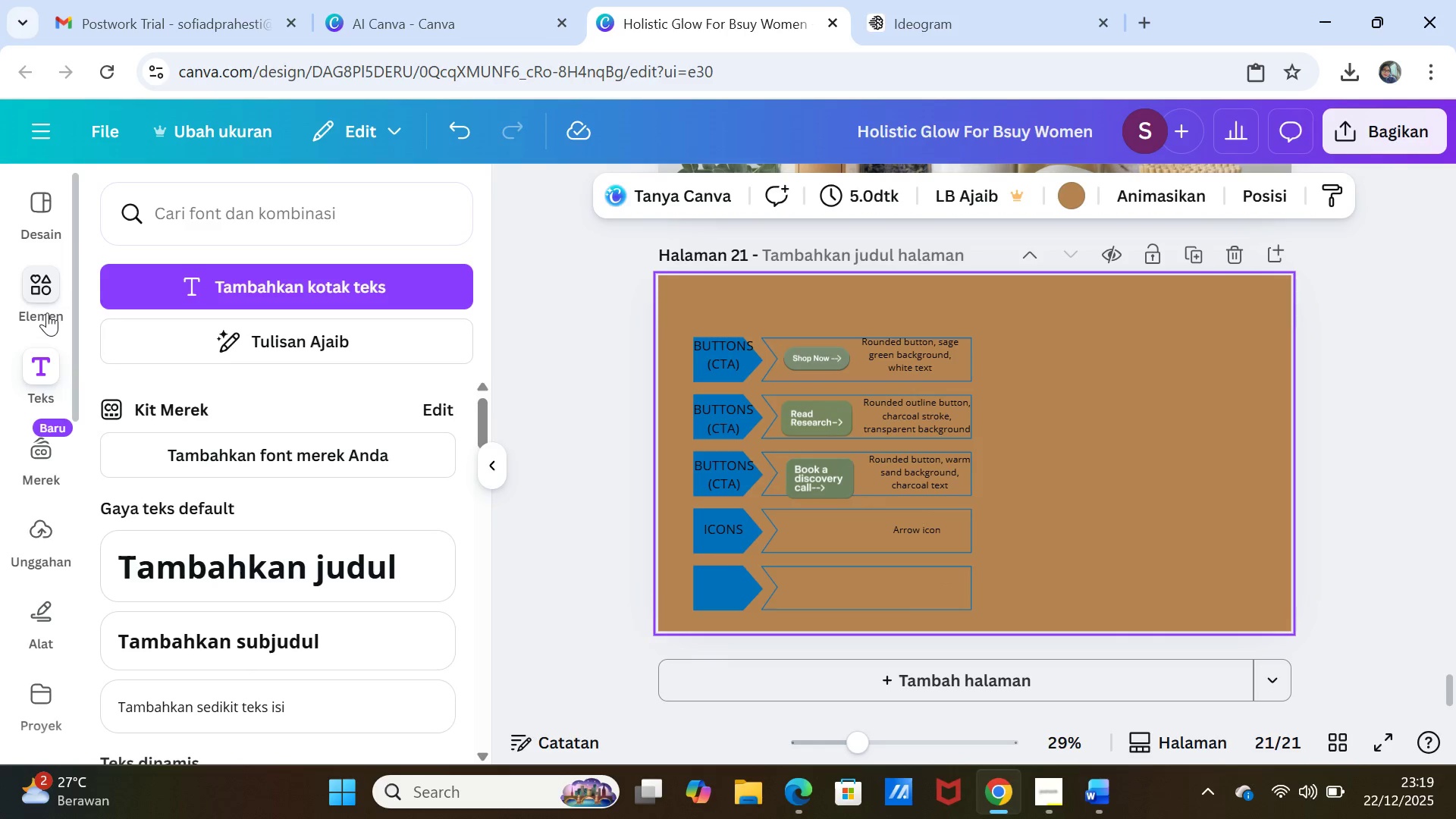 
left_click([40, 286])
 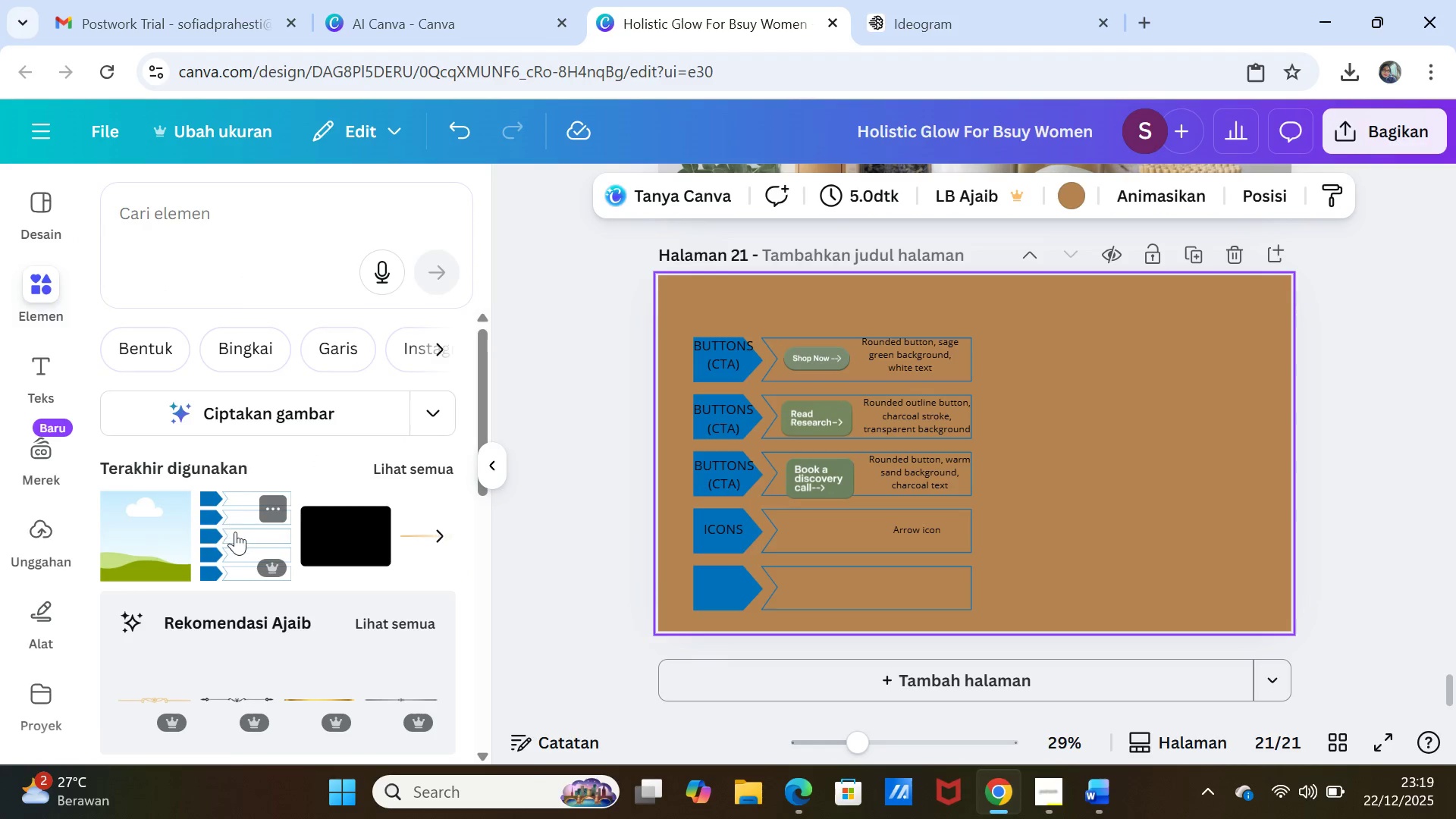 
scroll: coordinate [240, 539], scroll_direction: down, amount: 1.0
 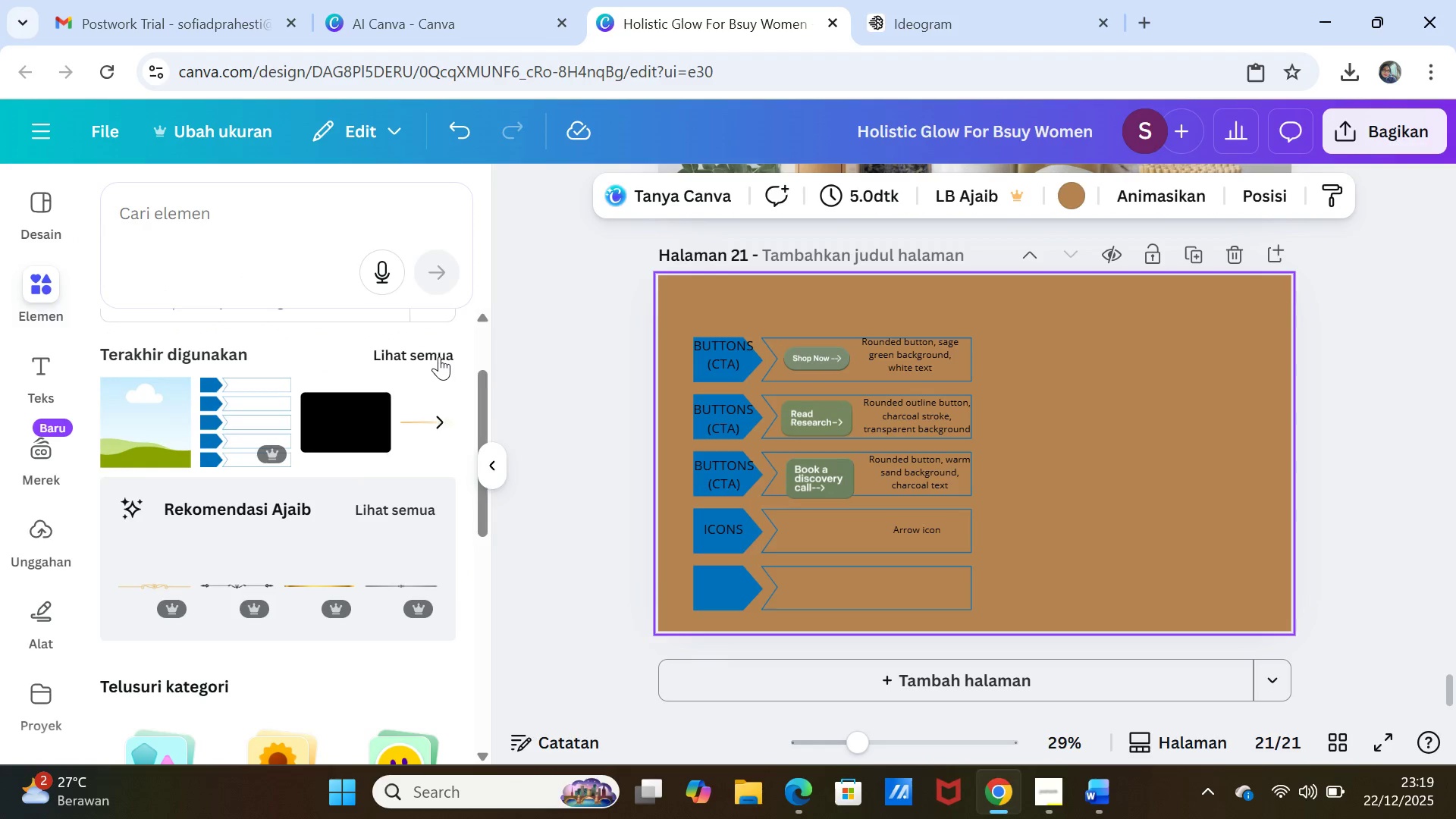 
left_click([439, 356])
 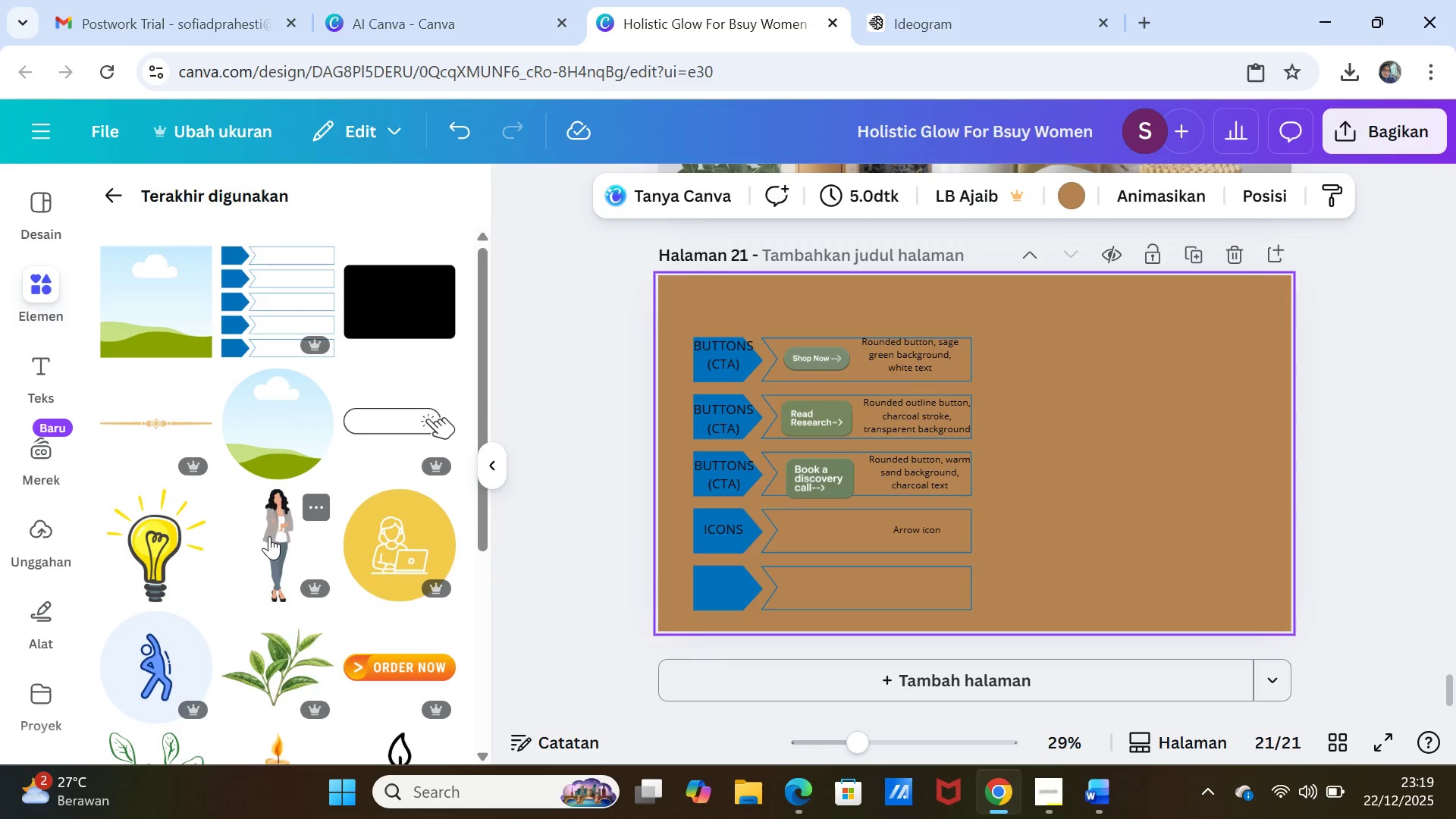 
scroll: coordinate [289, 593], scroll_direction: down, amount: 2.0
 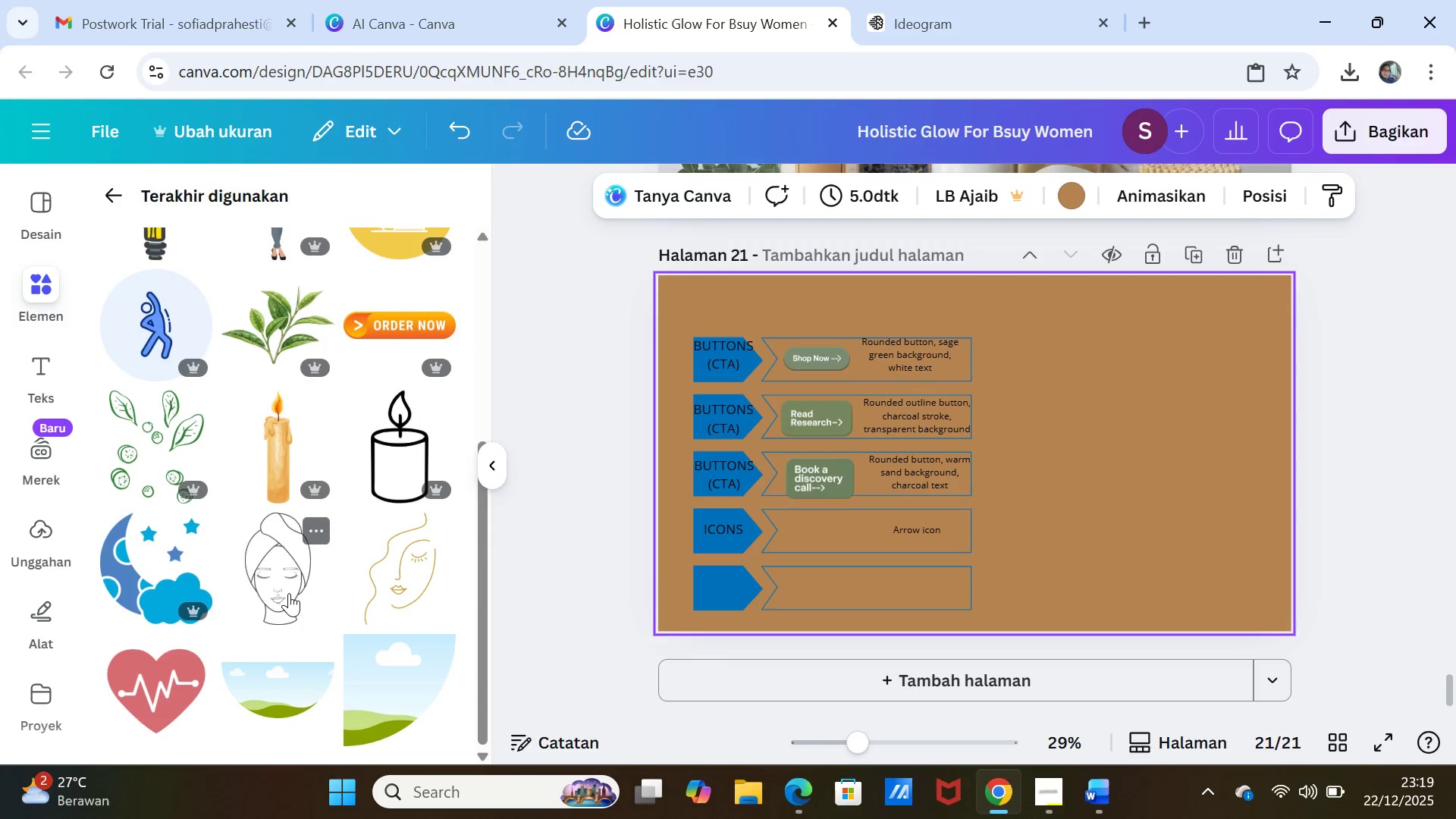 
scroll: coordinate [289, 593], scroll_direction: up, amount: 8.0
 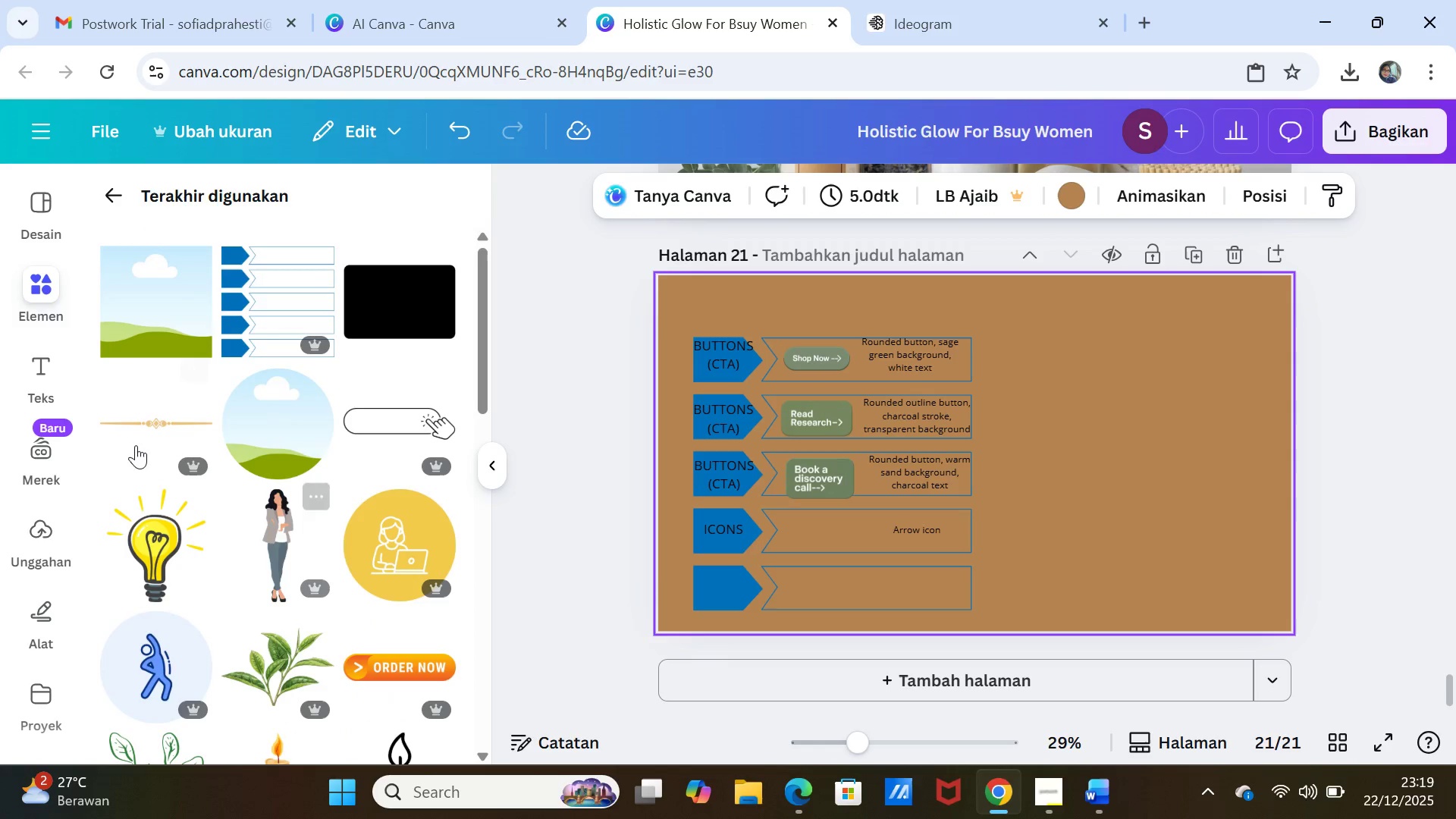 
left_click([127, 411])
 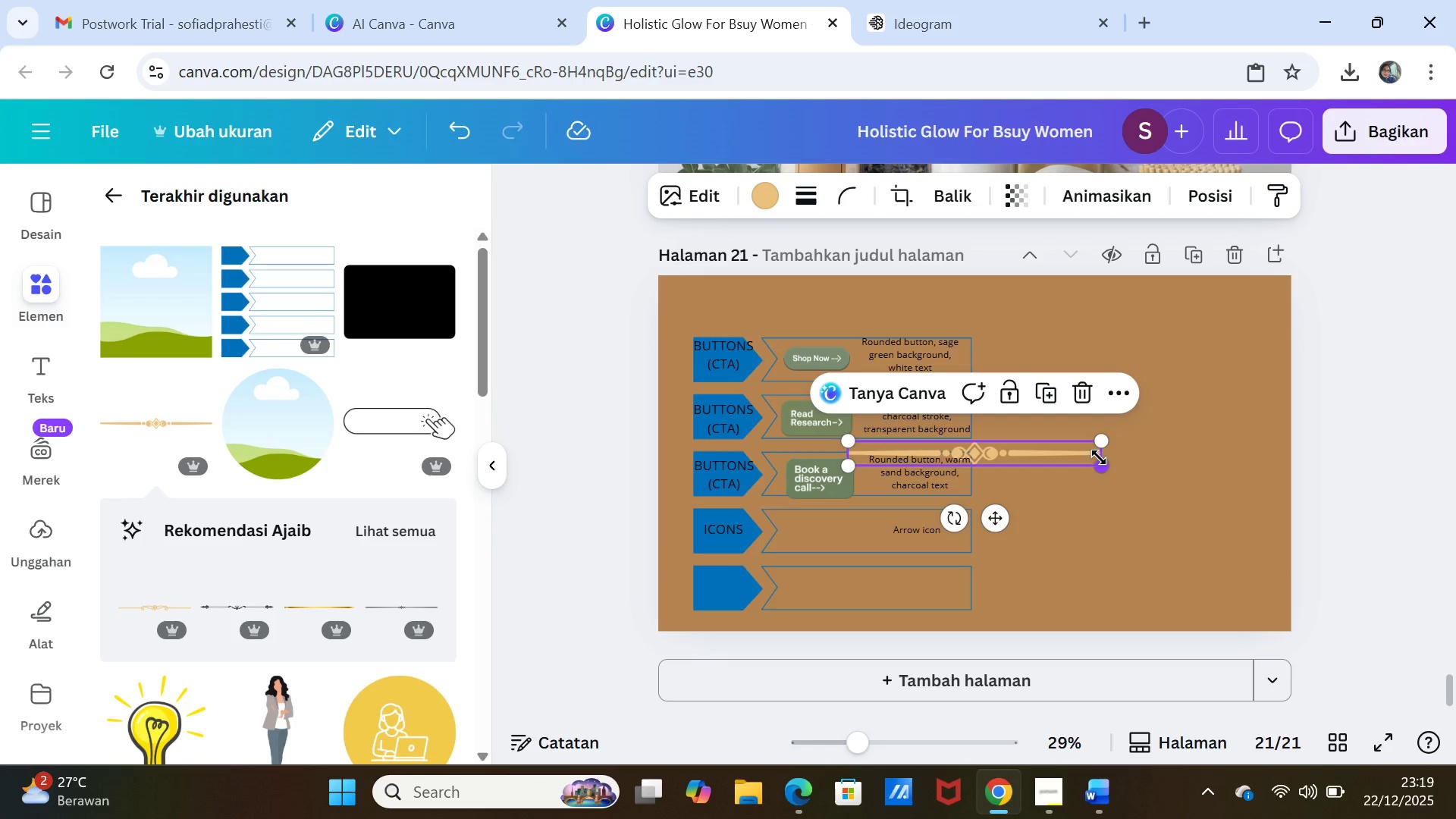 
left_click_drag(start_coordinate=[1105, 460], to_coordinate=[967, 453])
 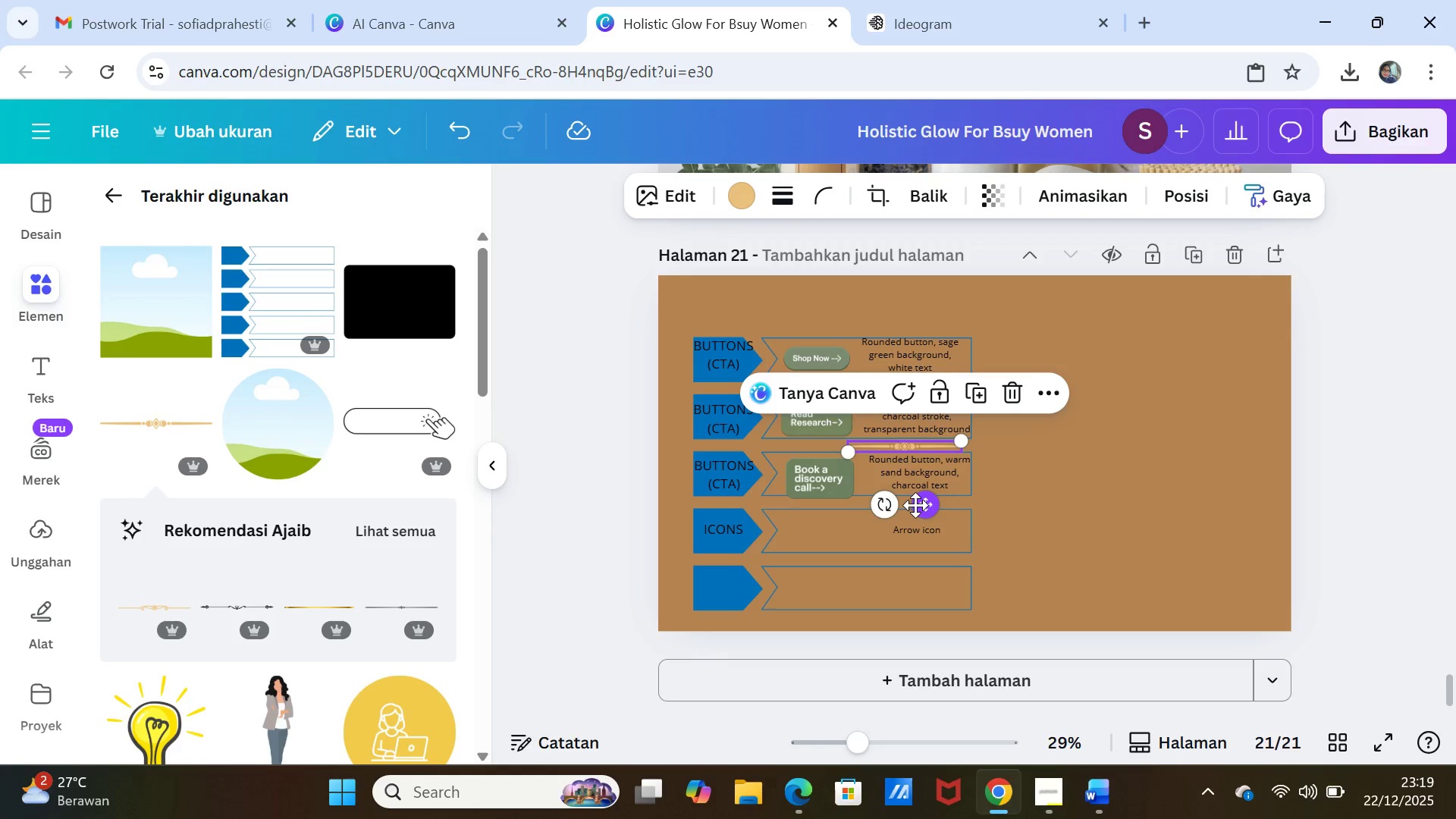 
left_click_drag(start_coordinate=[925, 507], to_coordinate=[858, 590])
 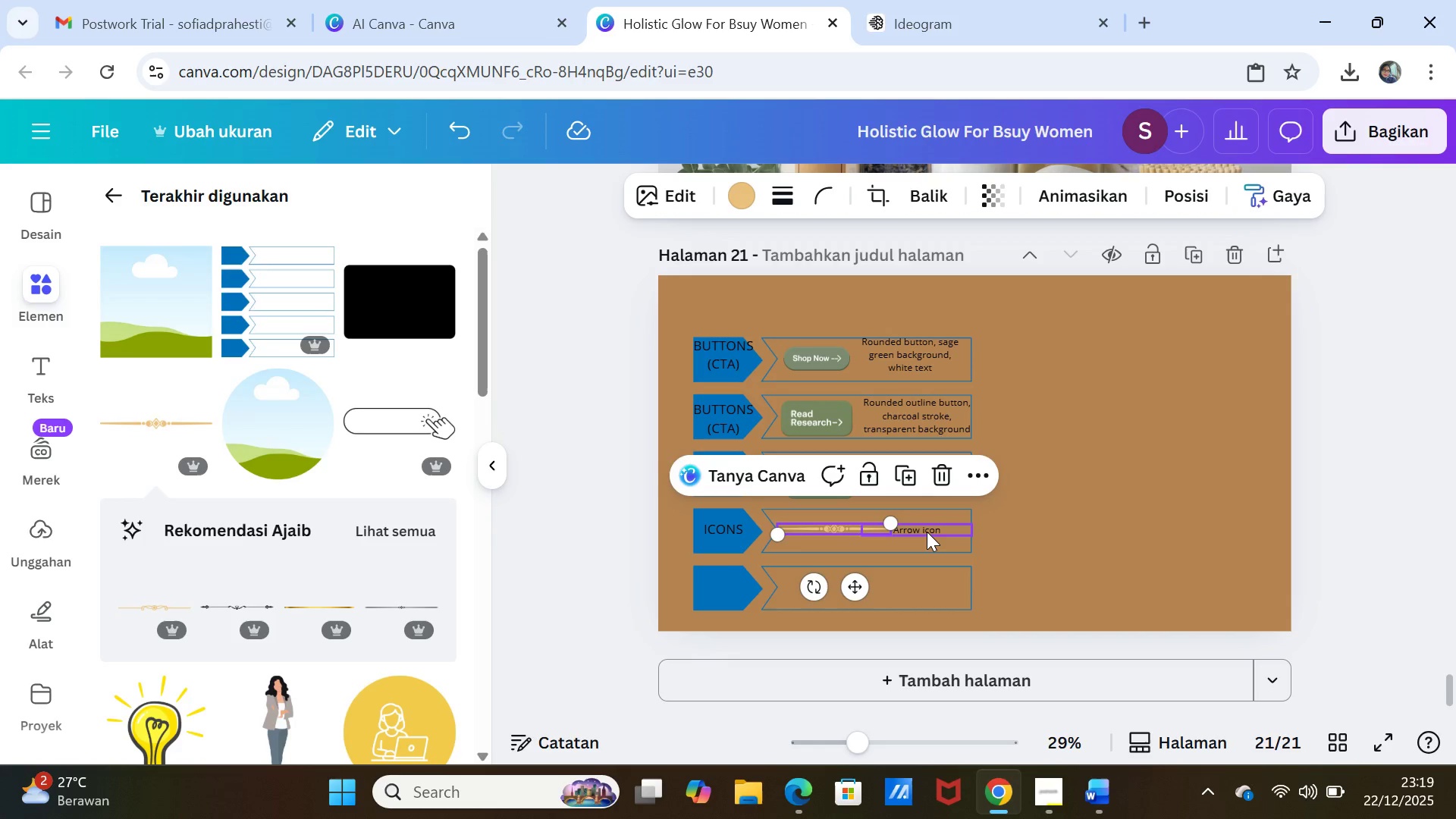 
left_click_drag(start_coordinate=[927, 532], to_coordinate=[933, 531])
 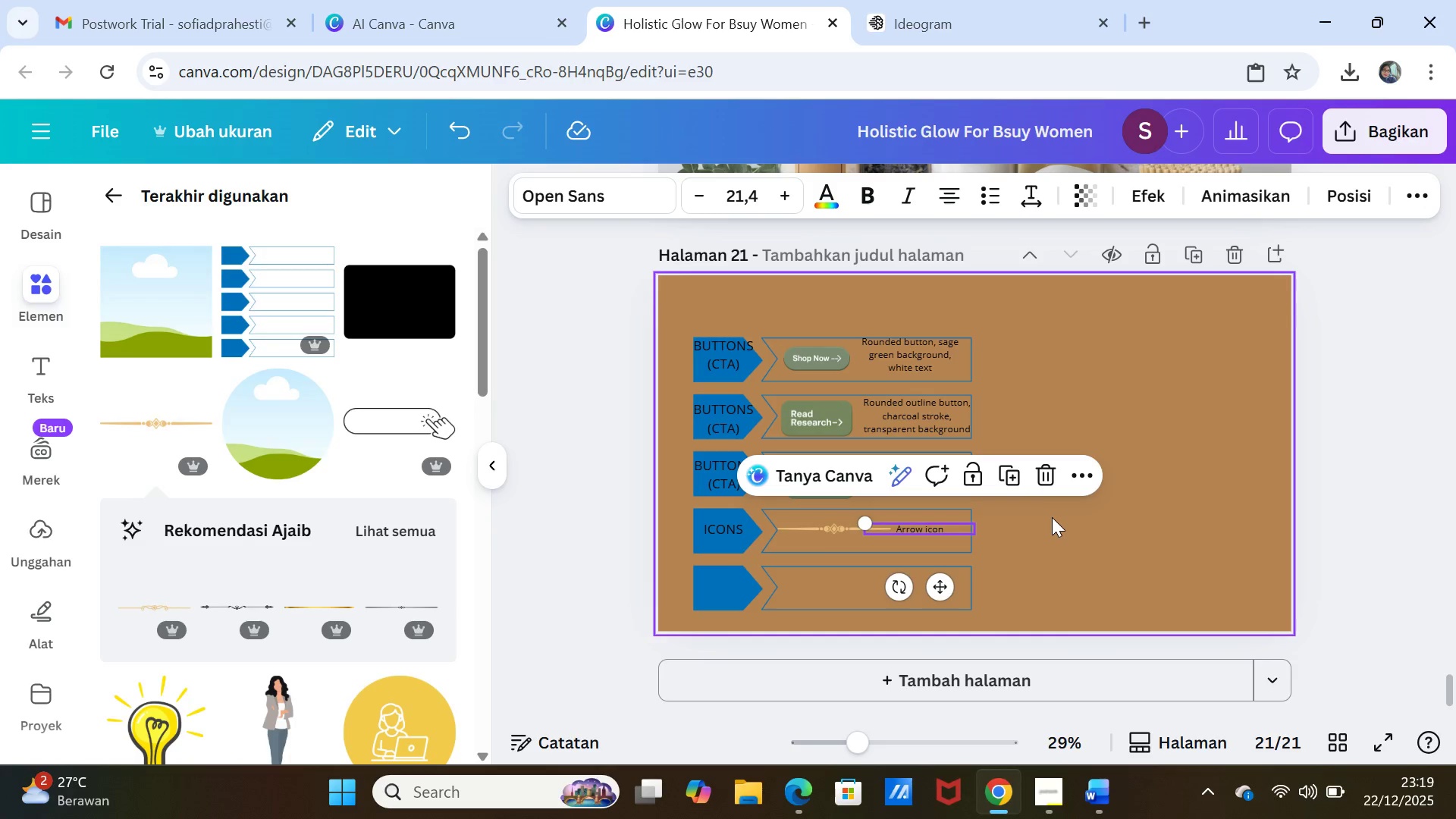 
left_click([1052, 517])
 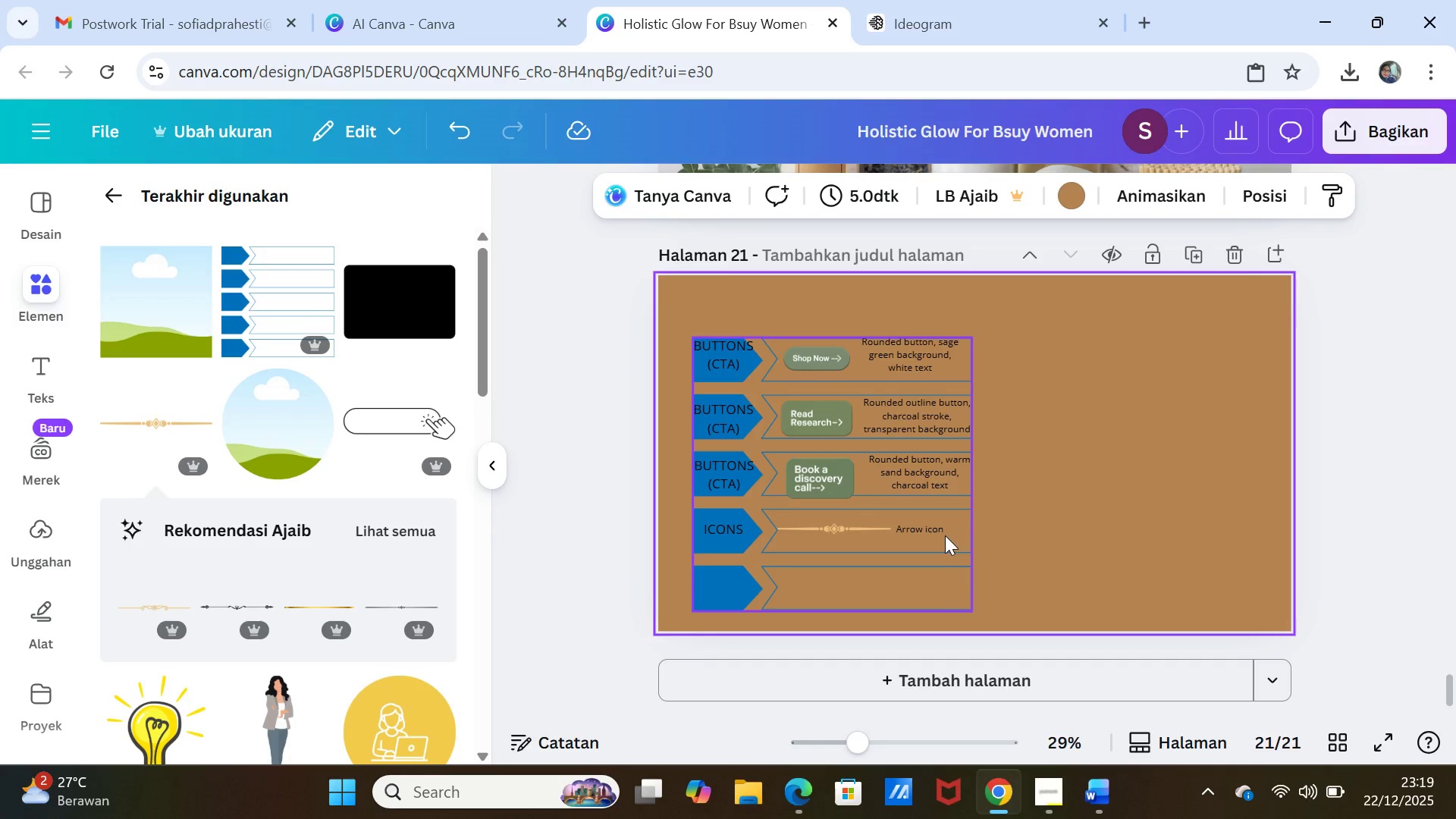 
left_click_drag(start_coordinate=[933, 532], to_coordinate=[942, 532])
 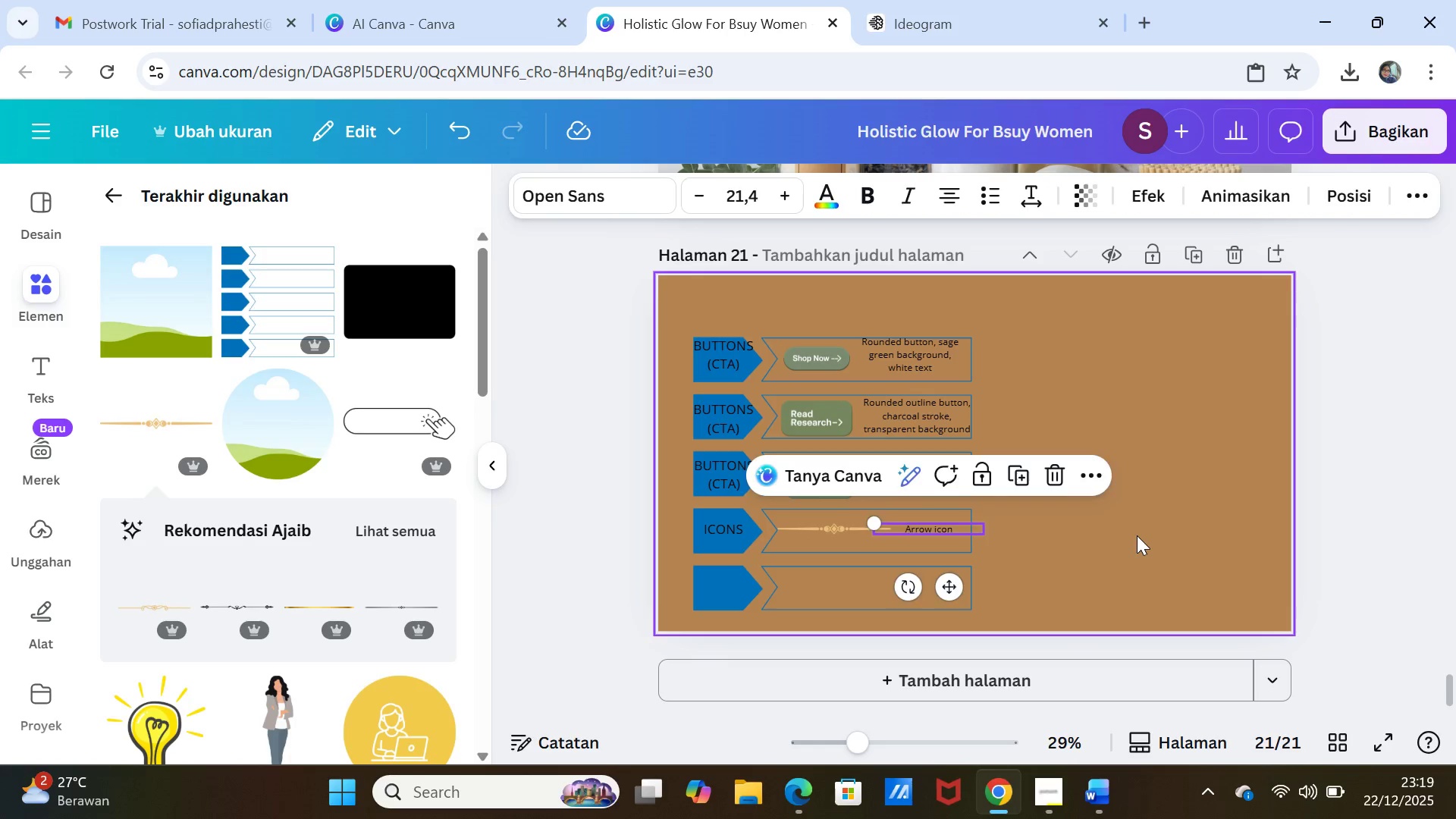 
left_click([1137, 535])
 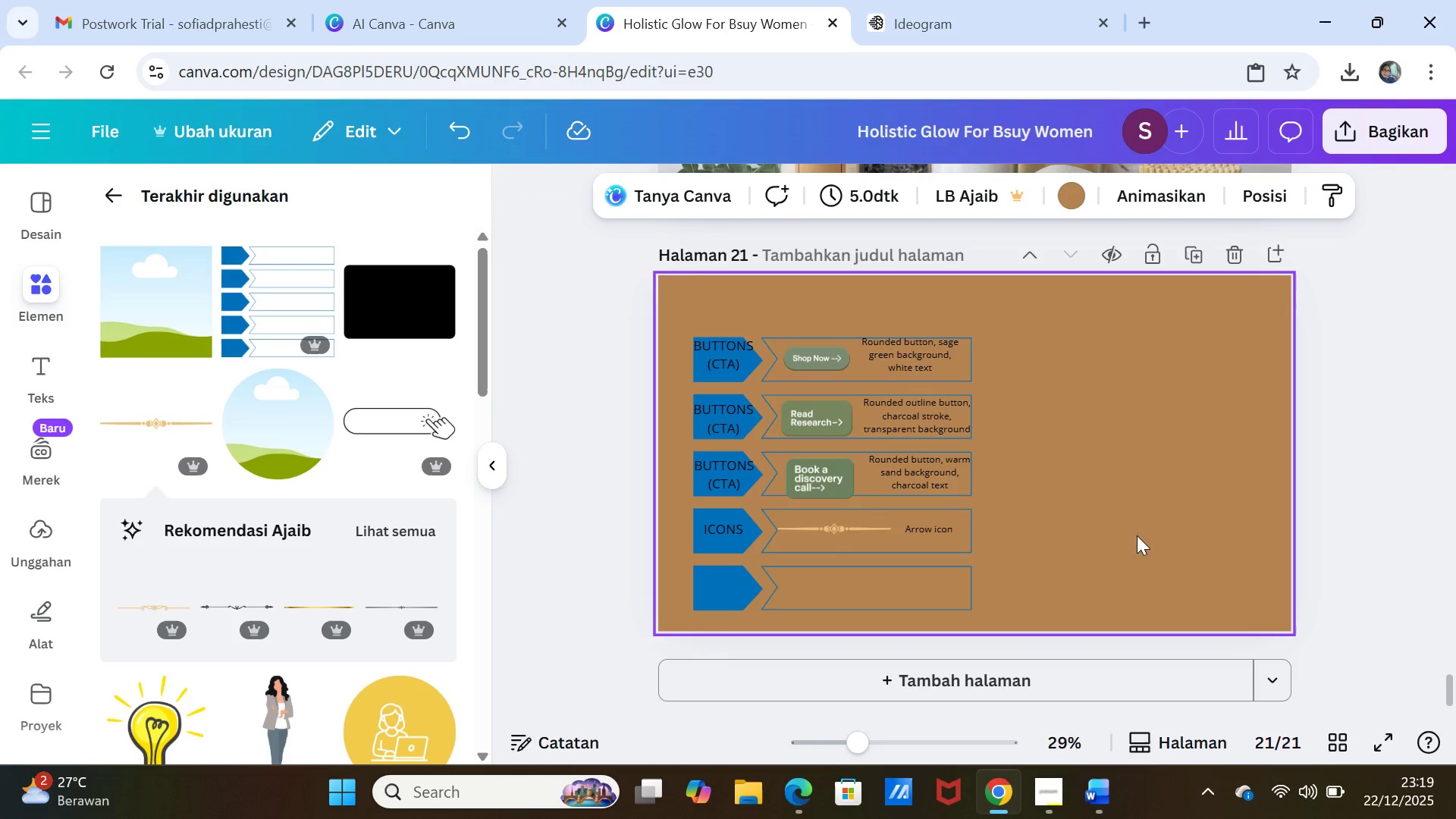 
left_click([1075, 815])
 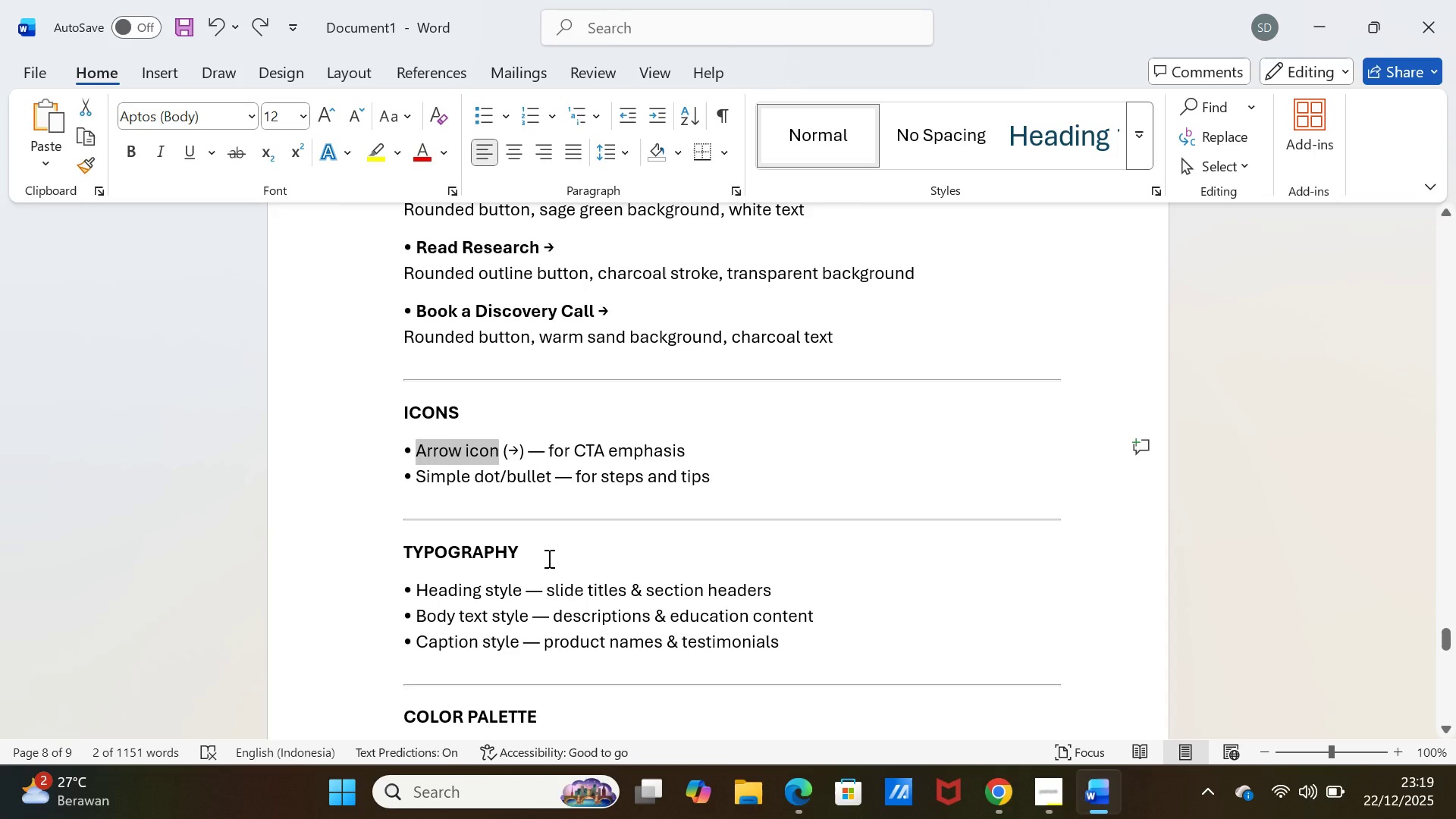 
scroll: coordinate [546, 558], scroll_direction: down, amount: 3.0
 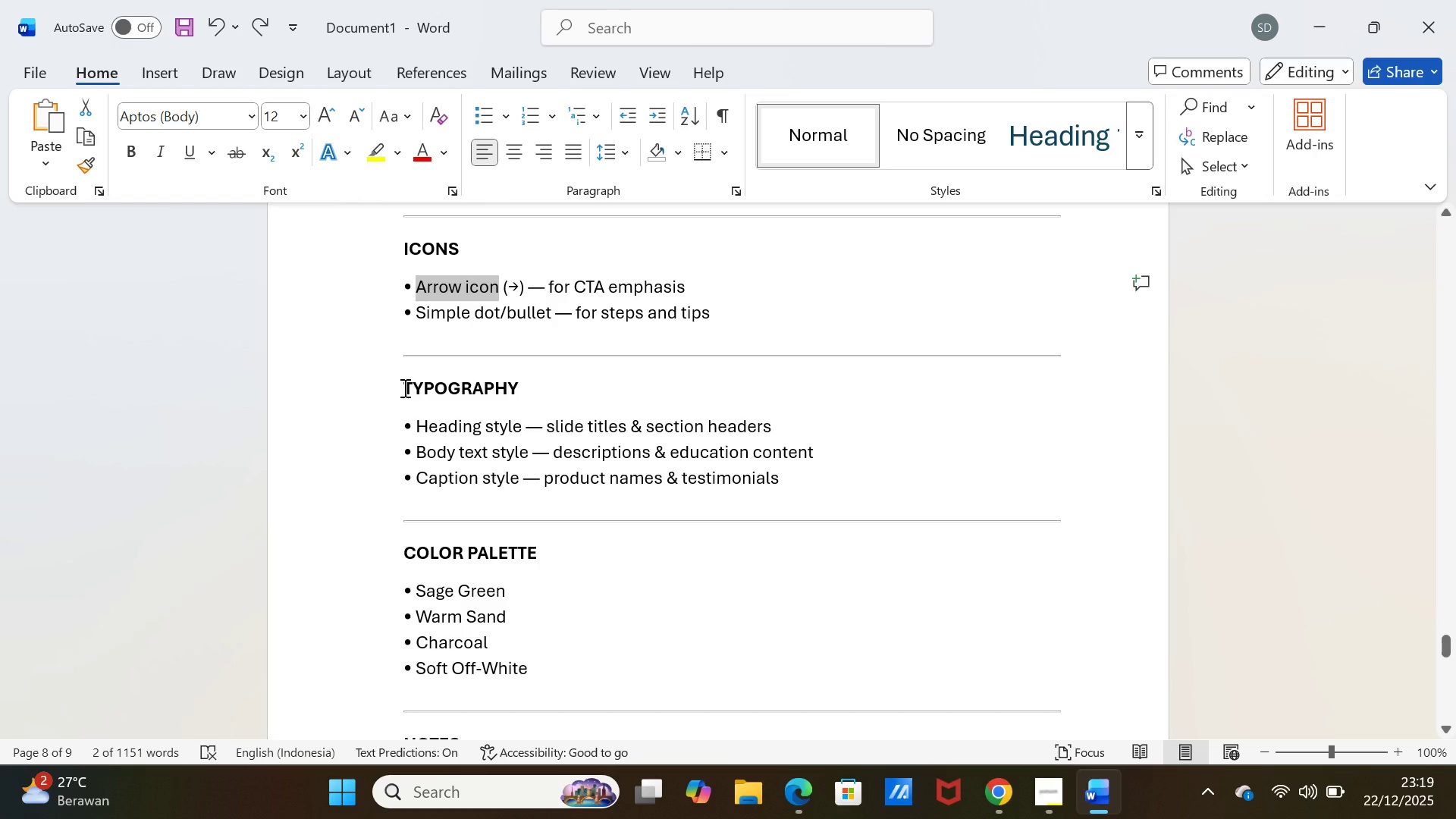 
left_click_drag(start_coordinate=[403, 388], to_coordinate=[526, 379])
 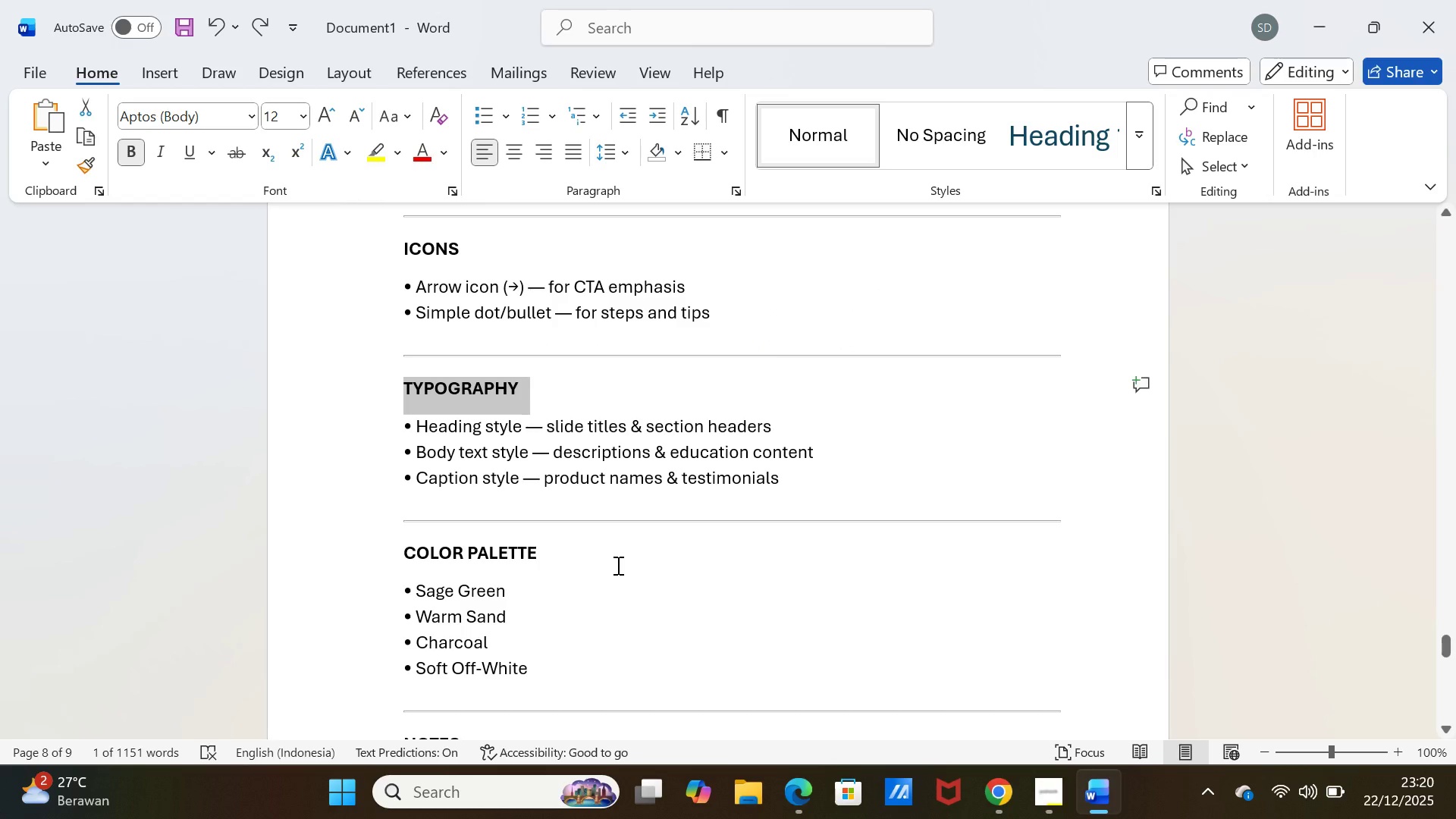 
scroll: coordinate [617, 565], scroll_direction: down, amount: 5.0
 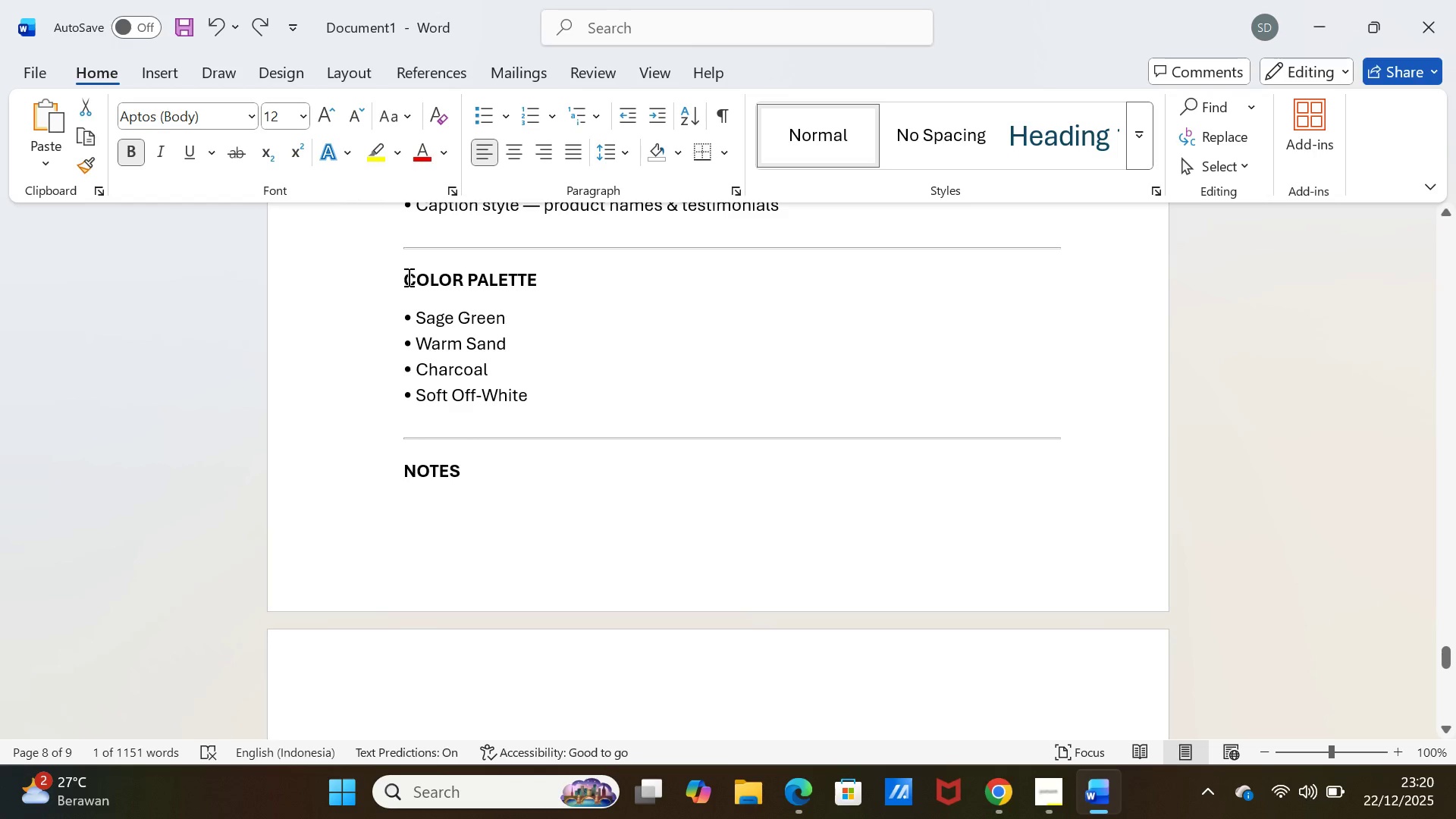 
left_click_drag(start_coordinate=[405, 276], to_coordinate=[542, 279])
 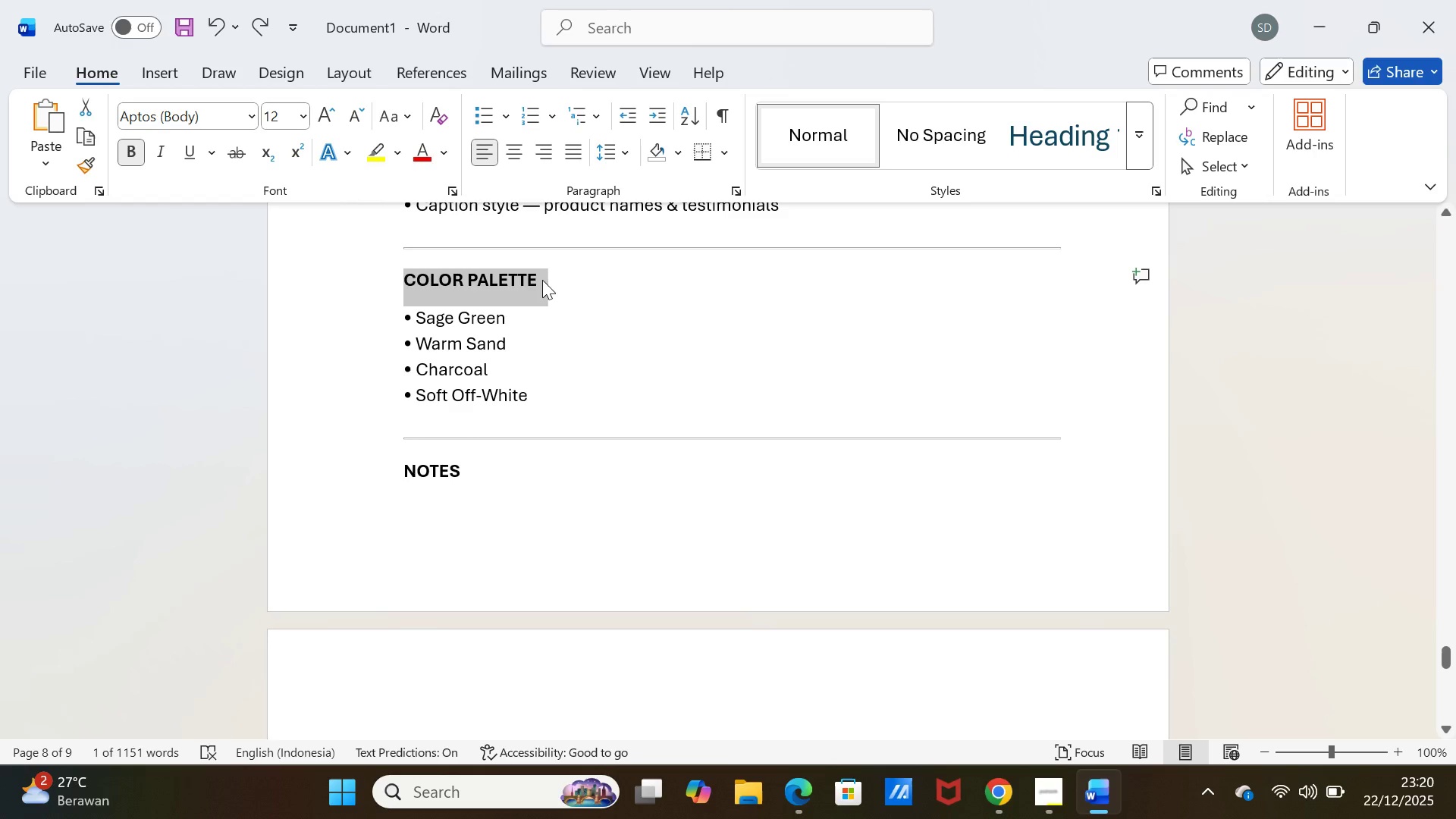 
key(Control+C)
 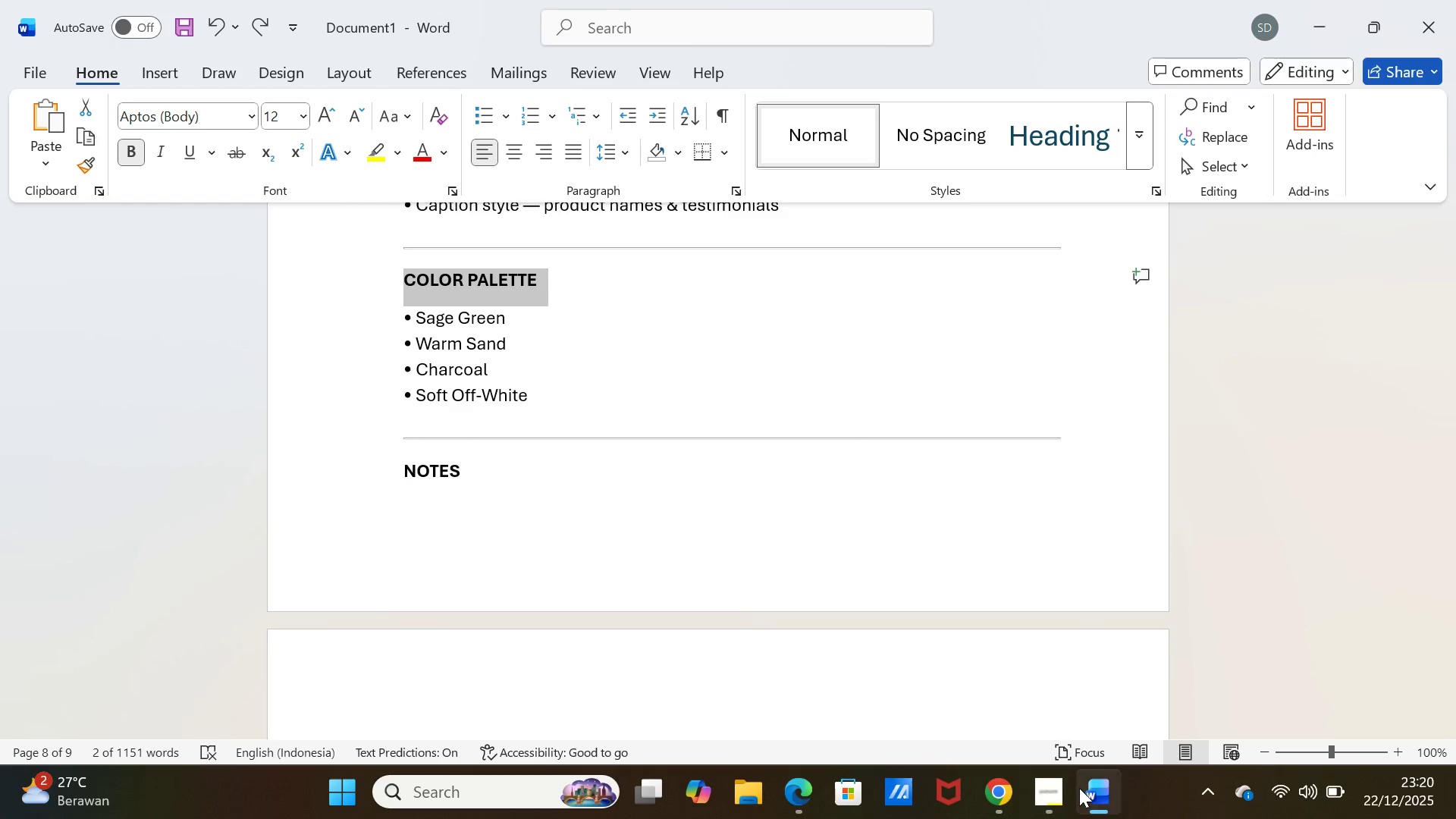 
left_click([1086, 789])
 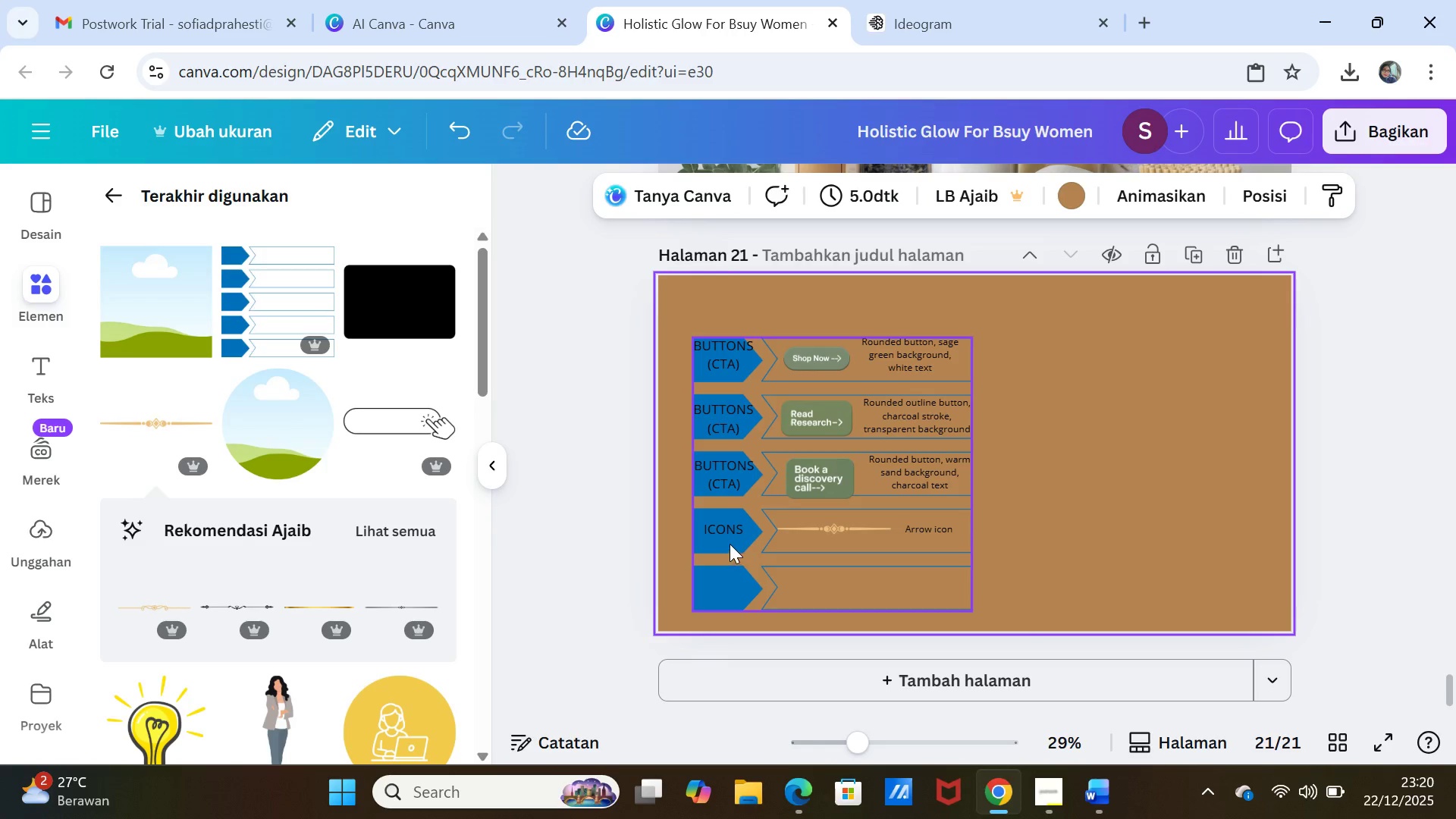 
left_click([725, 532])
 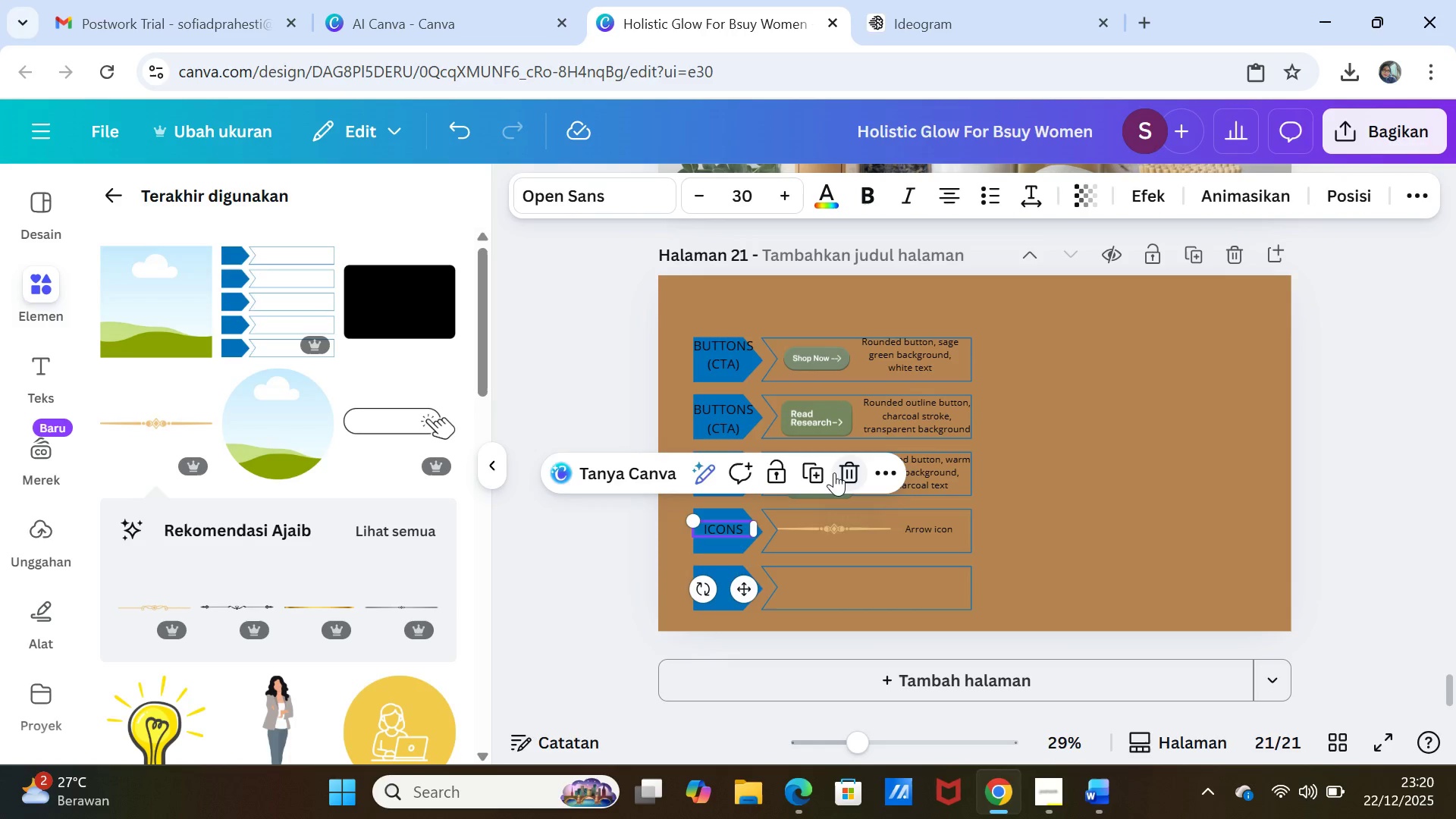 
left_click([812, 472])
 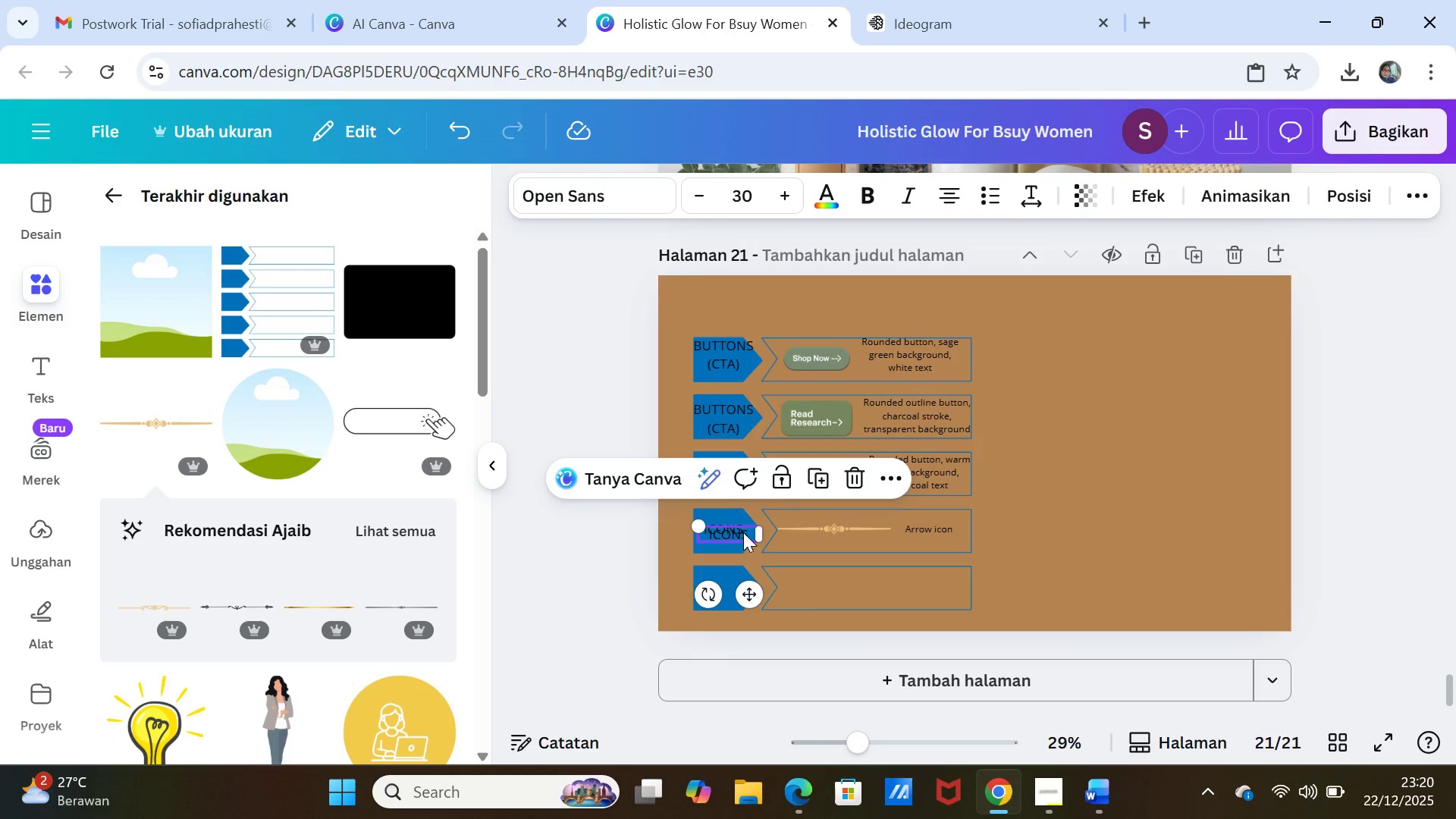 
left_click_drag(start_coordinate=[743, 532], to_coordinate=[738, 581])
 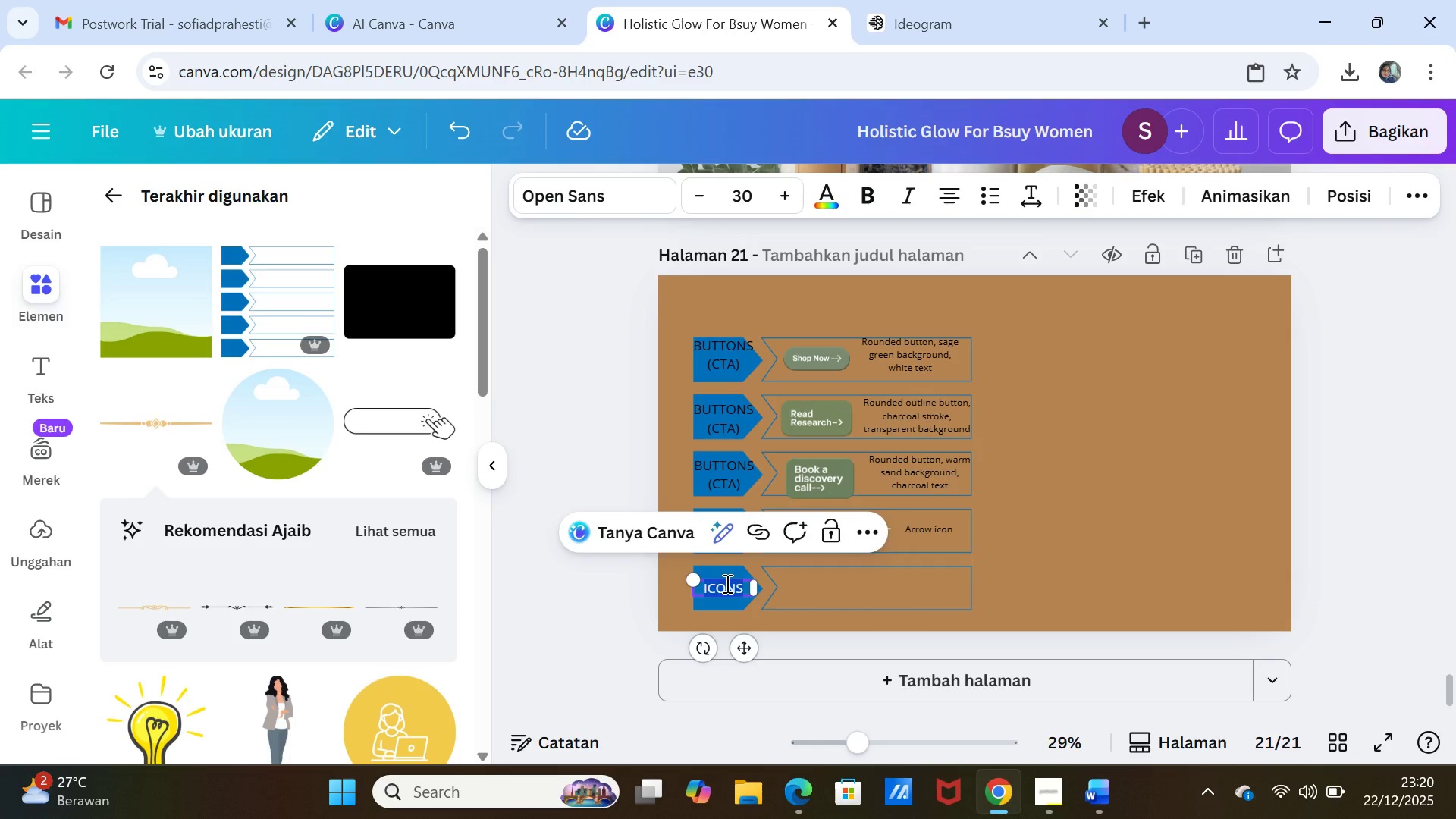 
double_click([726, 583])
 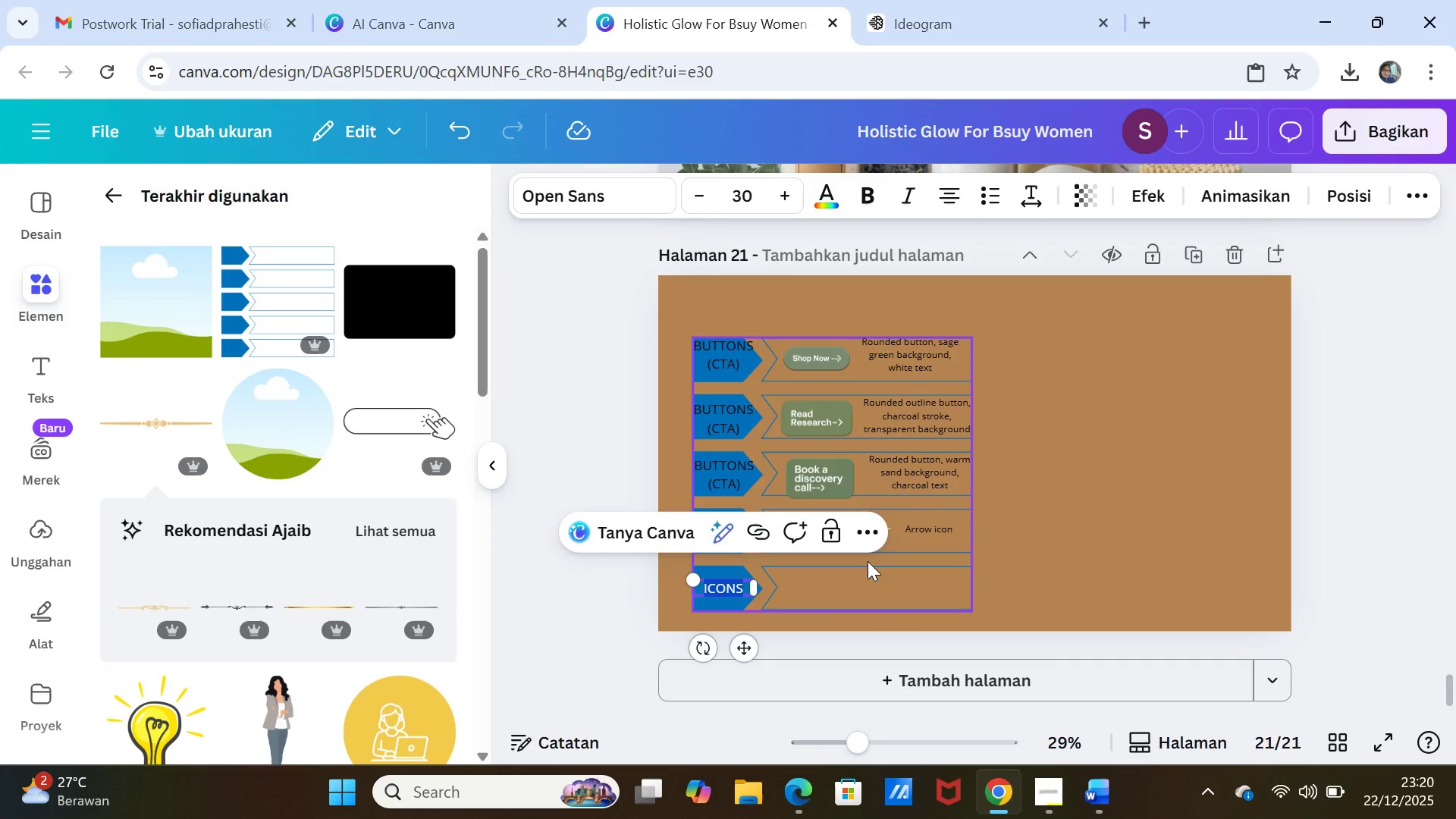 
key(Control+V)
 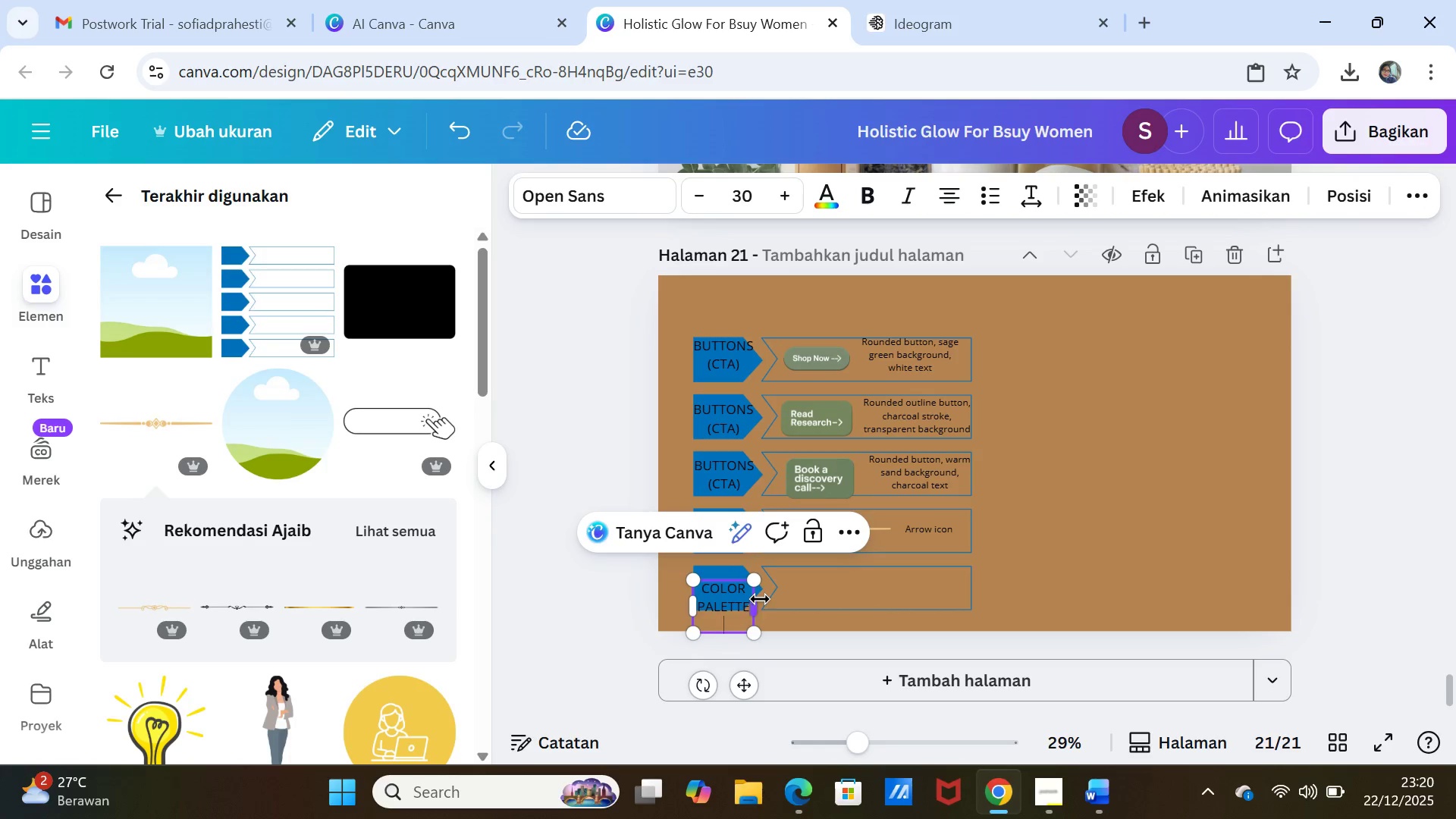 
key(Backspace)
 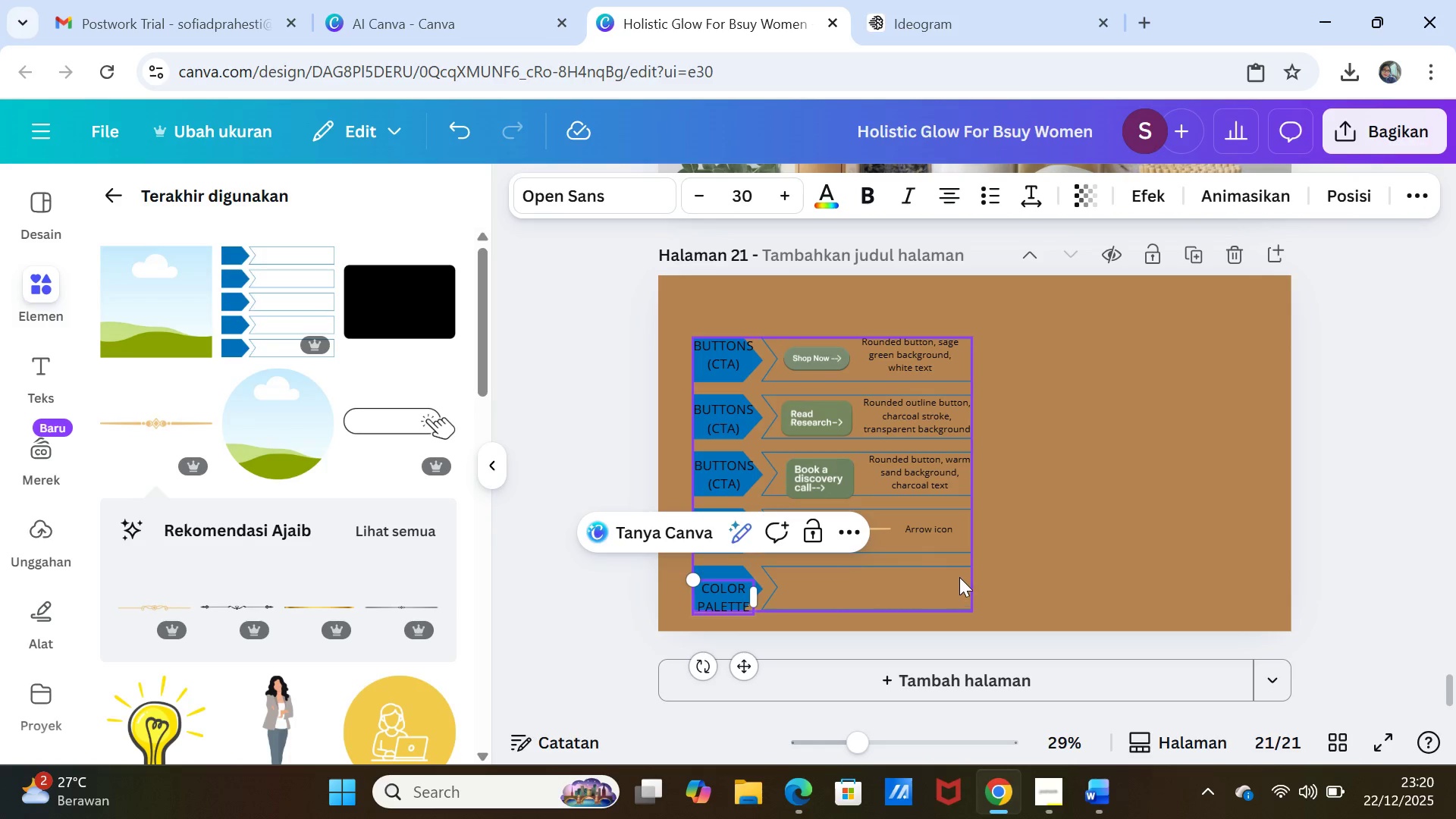 
left_click([1072, 560])
 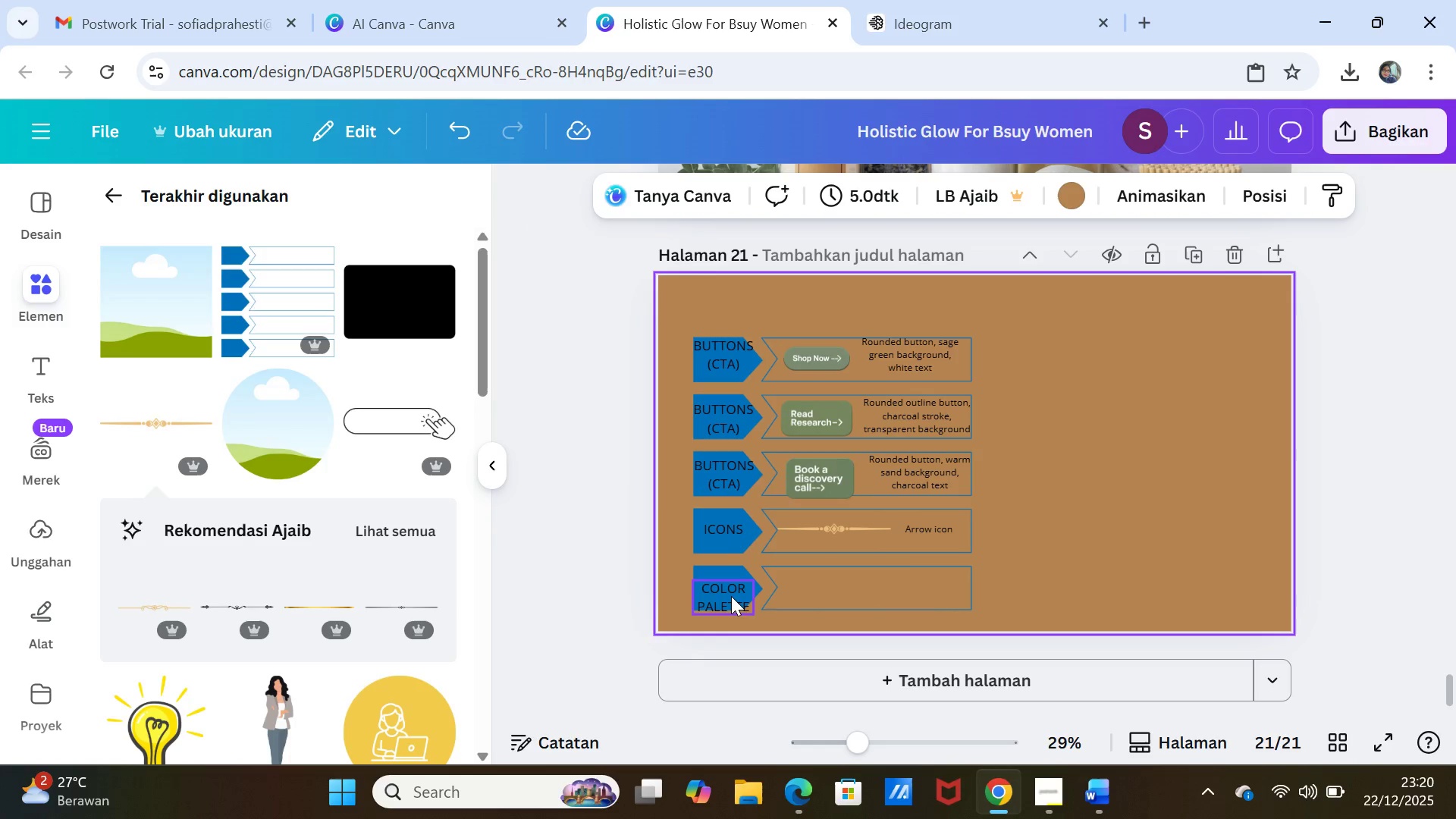 
left_click_drag(start_coordinate=[730, 595], to_coordinate=[730, 585])
 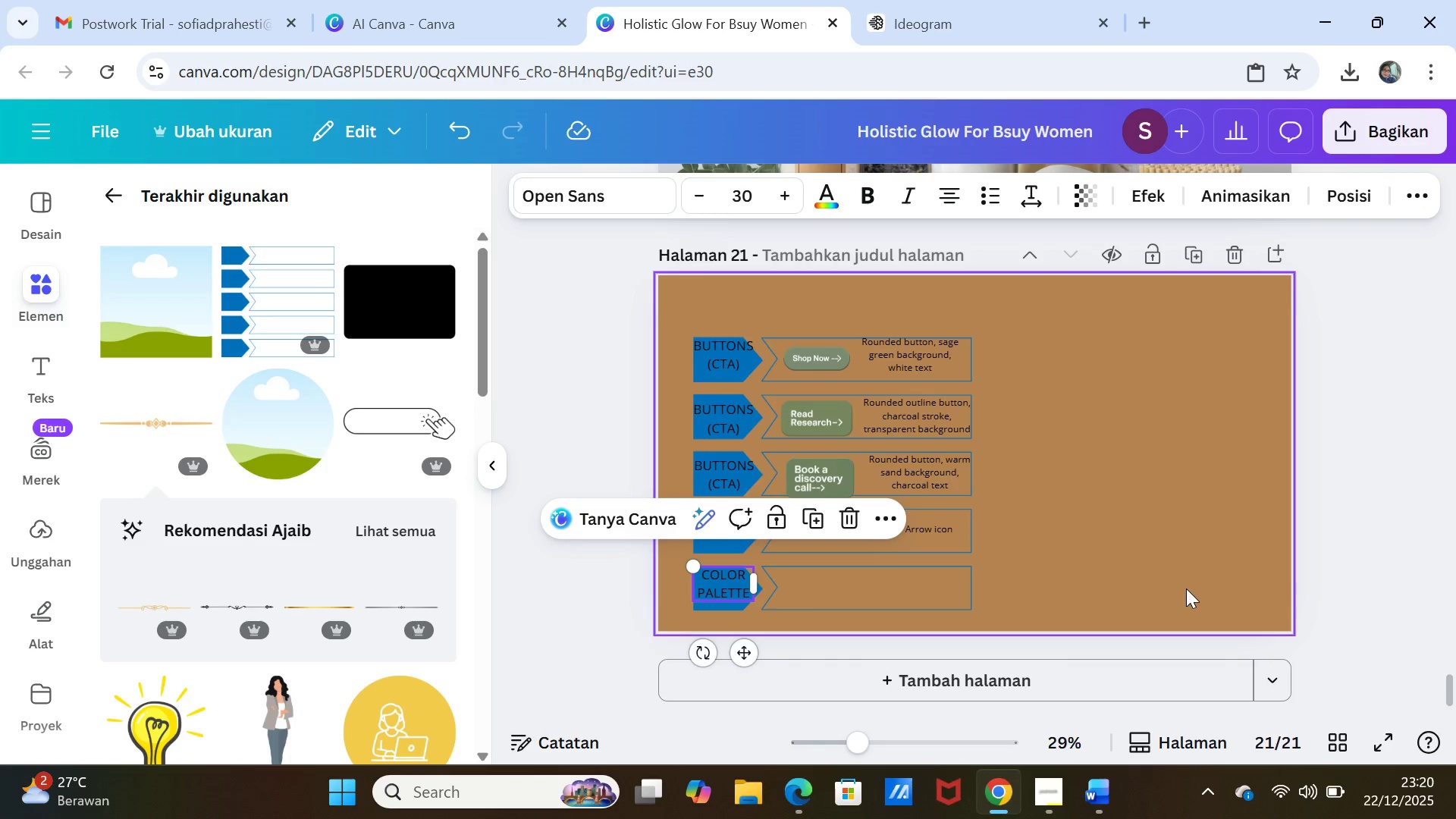 
left_click([1409, 573])
 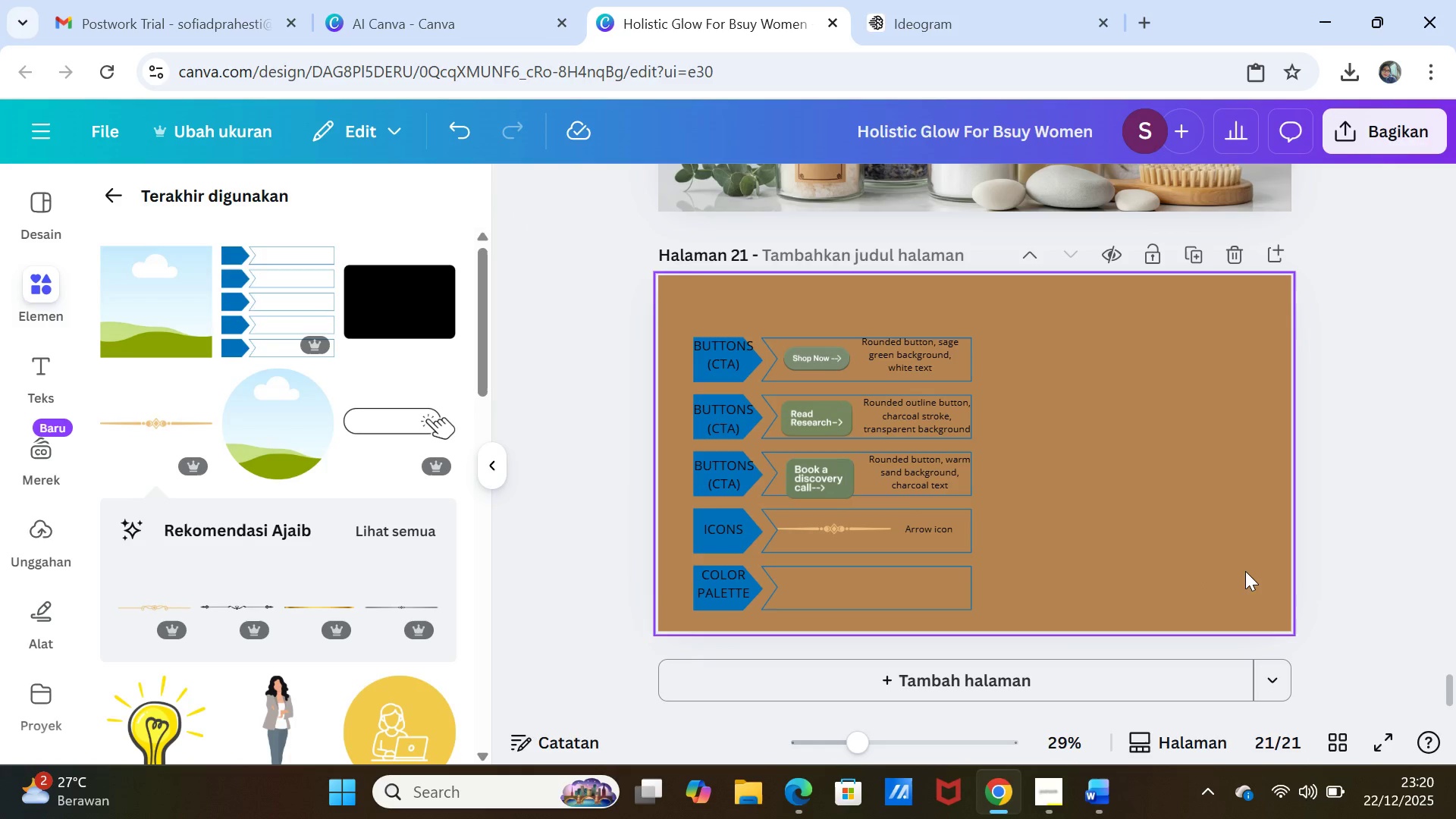 
left_click([1241, 570])
 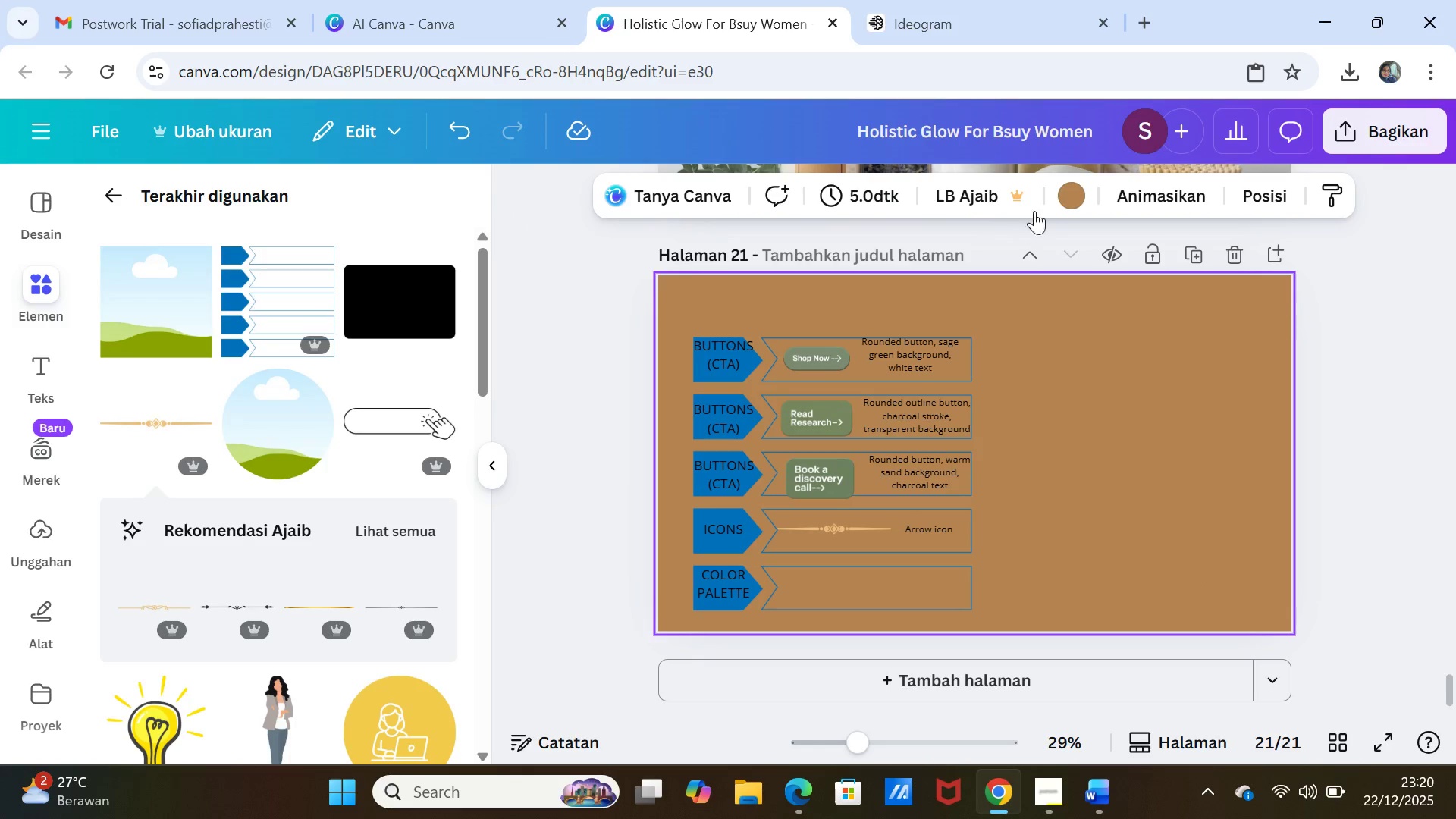 
mouse_move([1050, 204])
 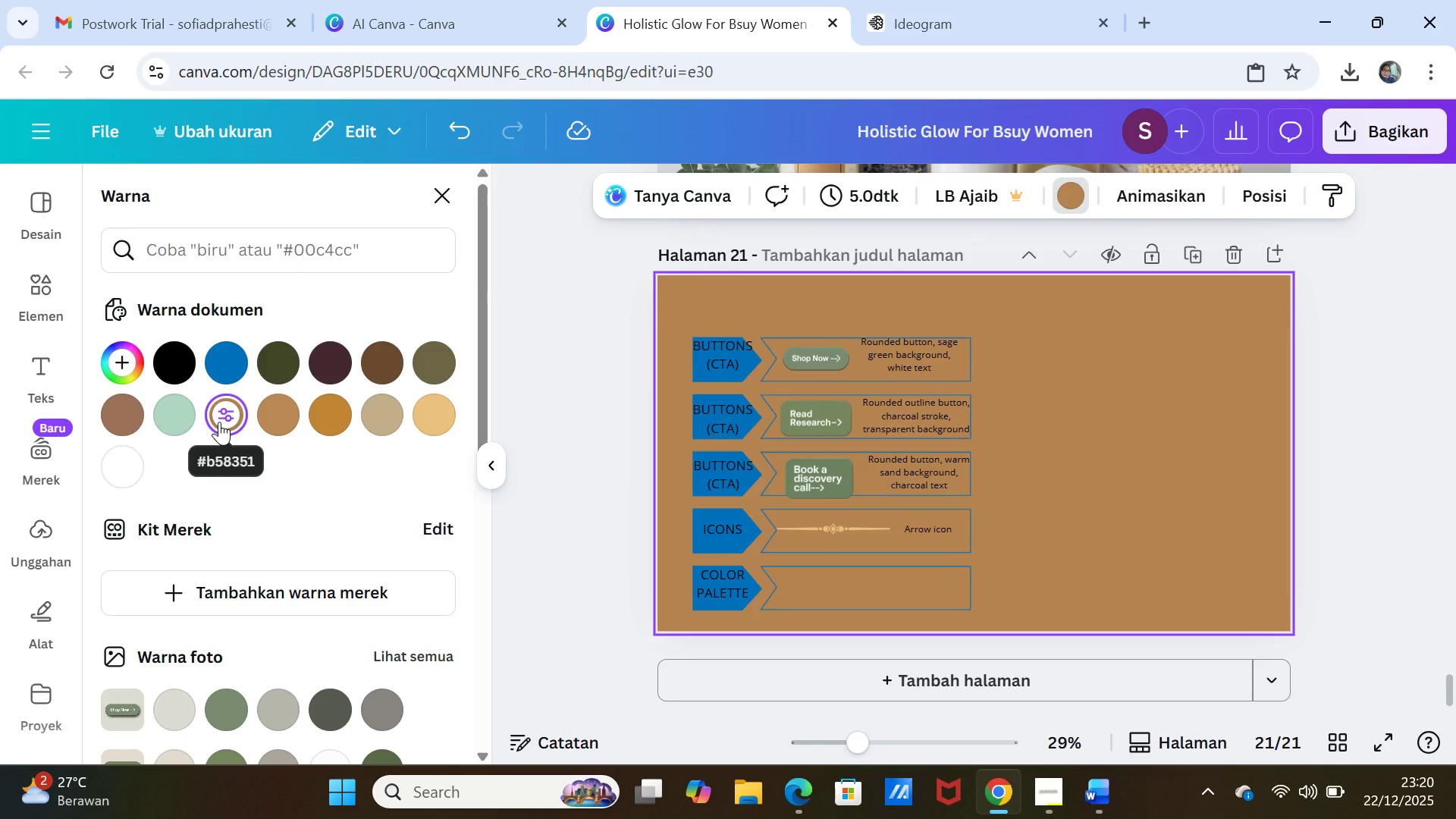 
wait(15.12)
 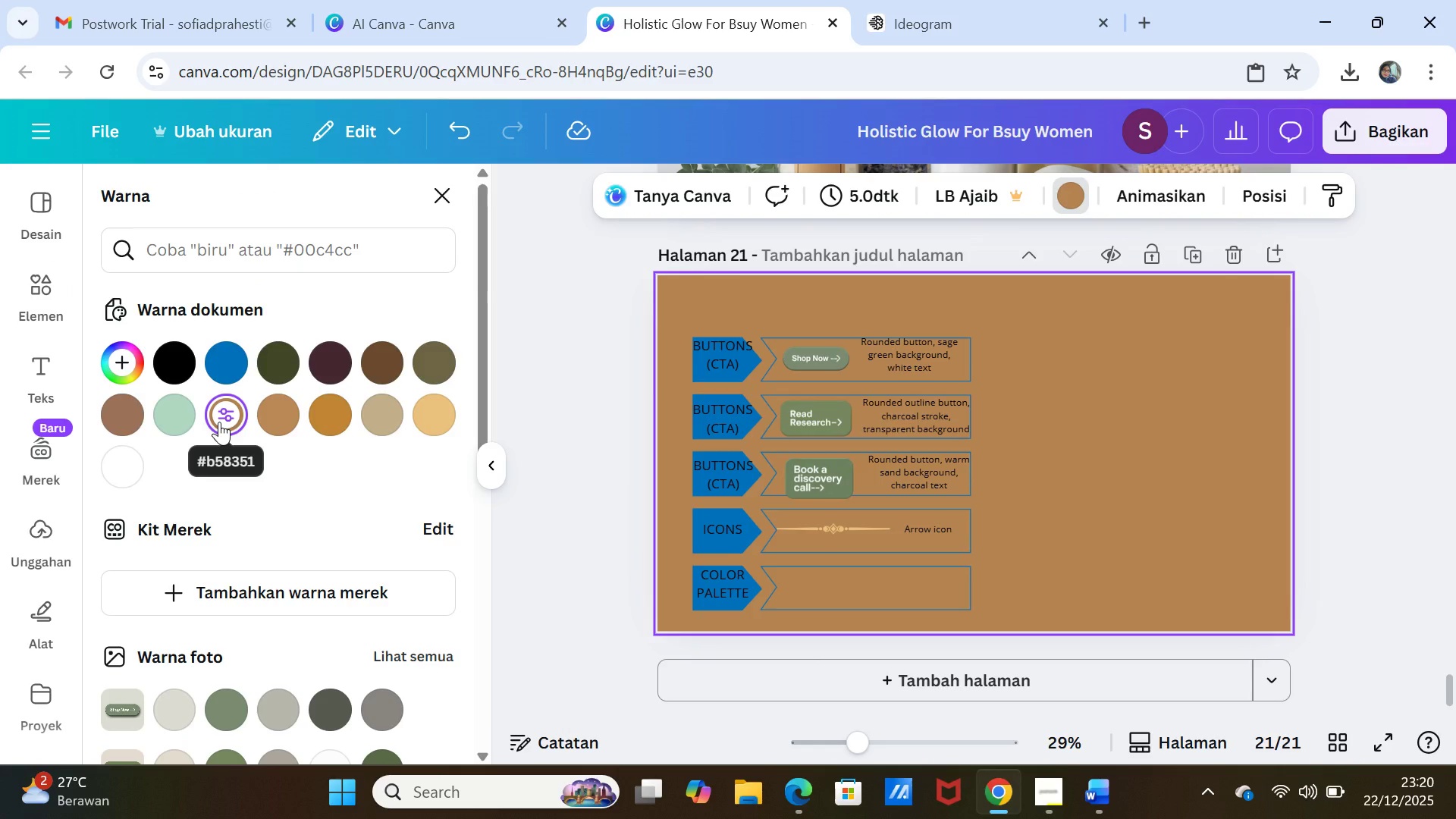 
left_click([1074, 792])